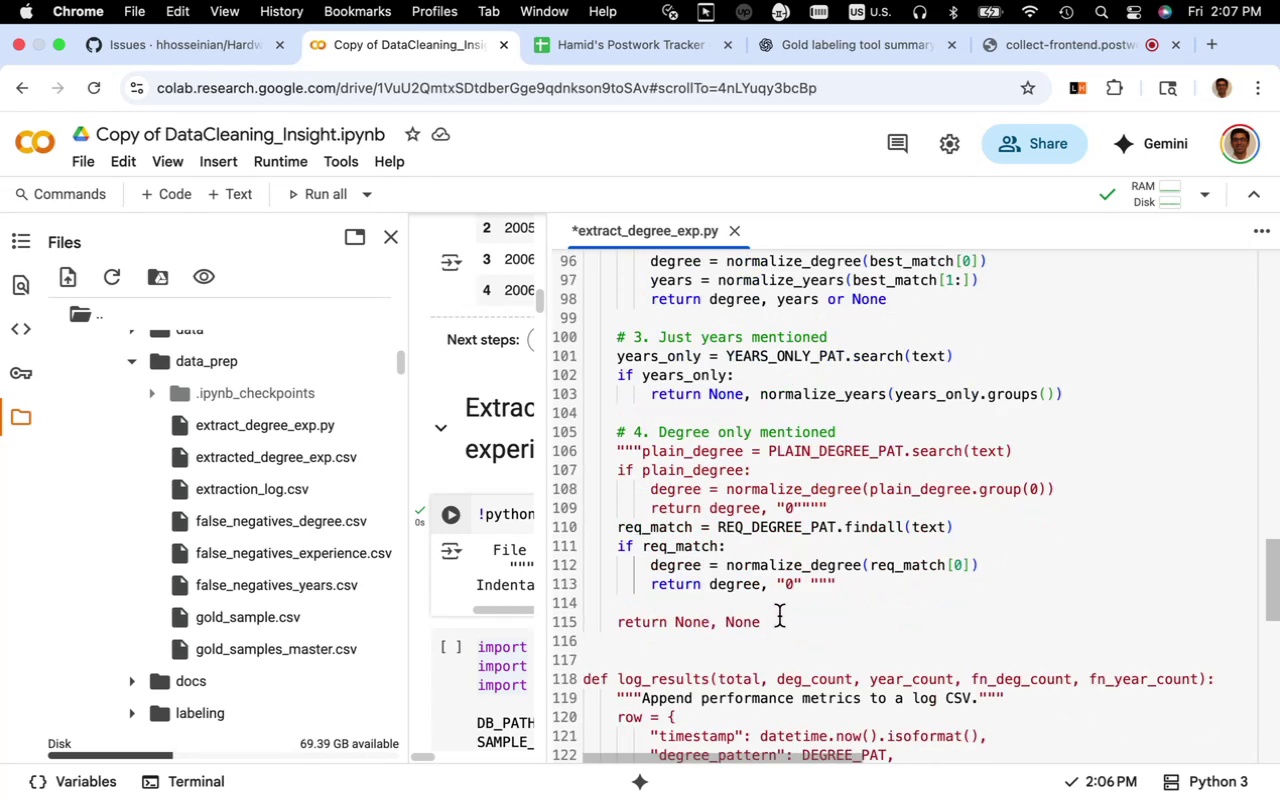 
left_click([809, 585])
 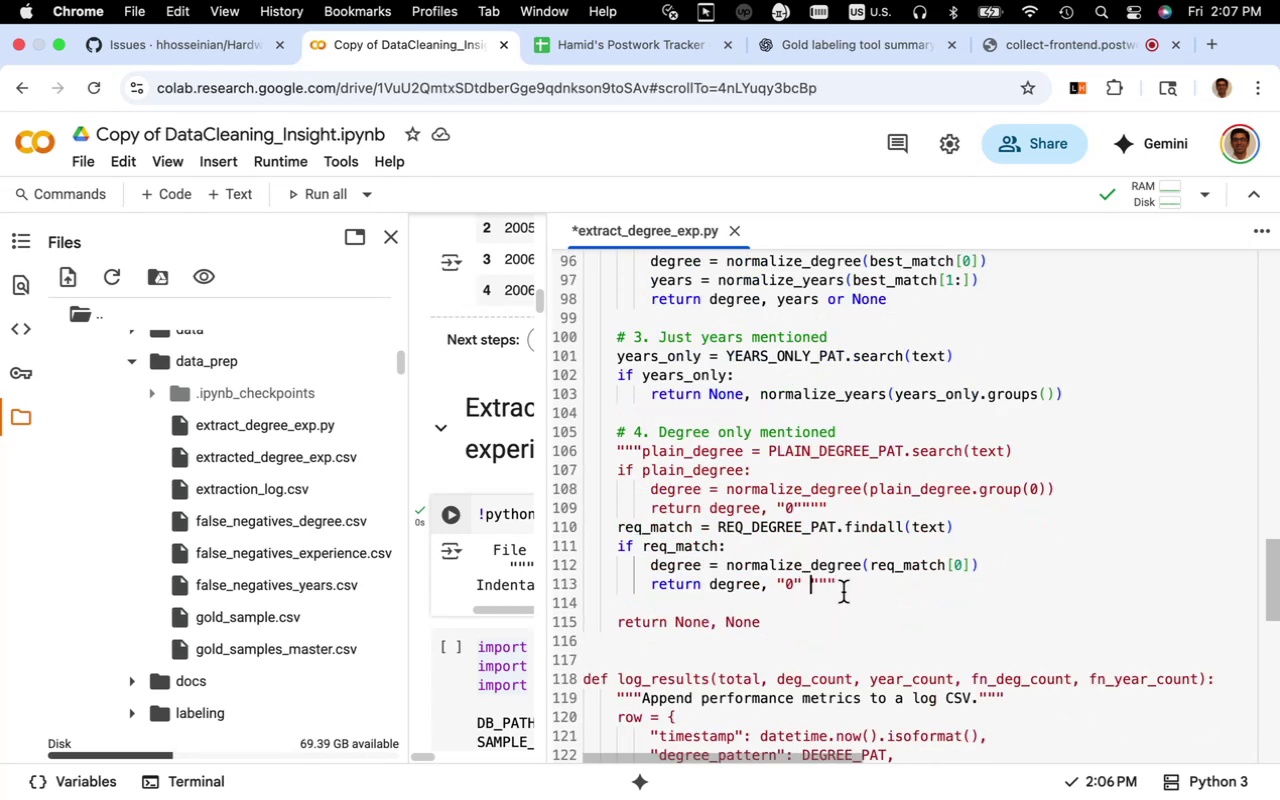 
left_click([843, 591])
 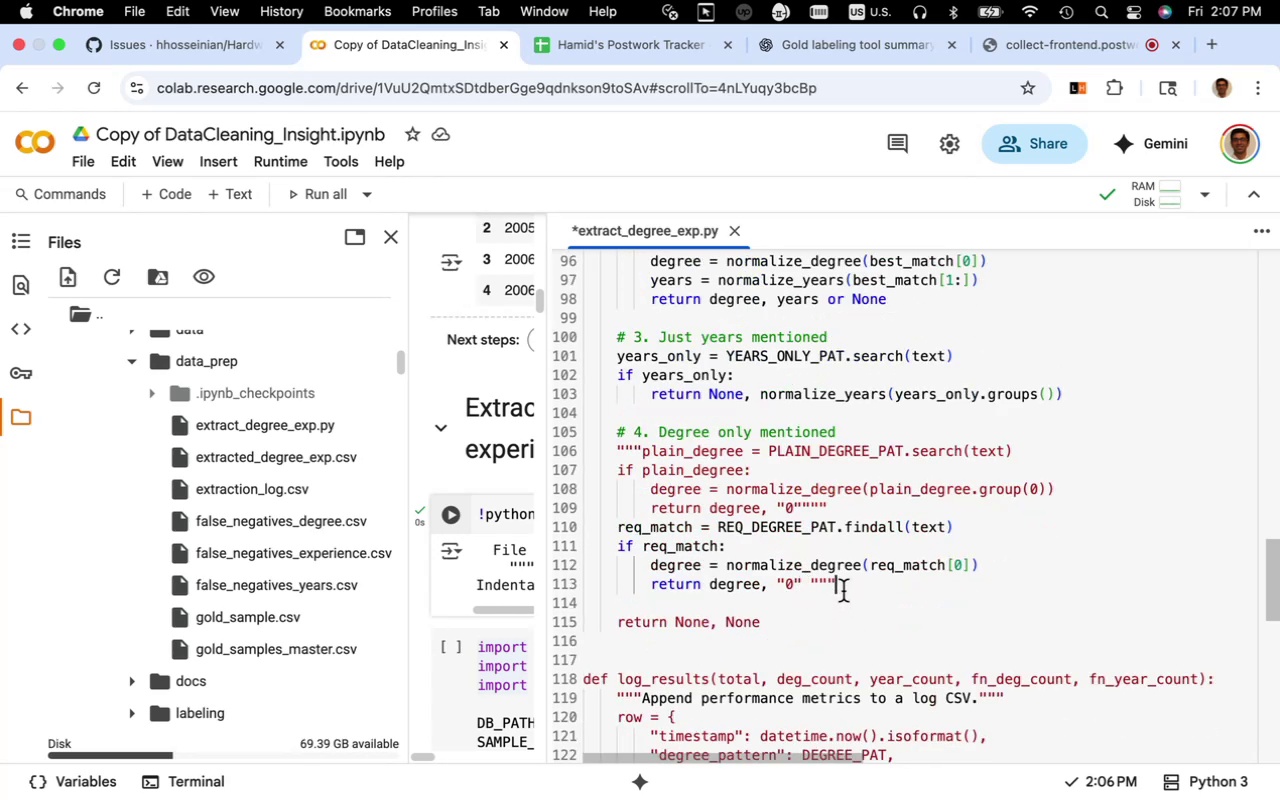 
key(Backspace)
 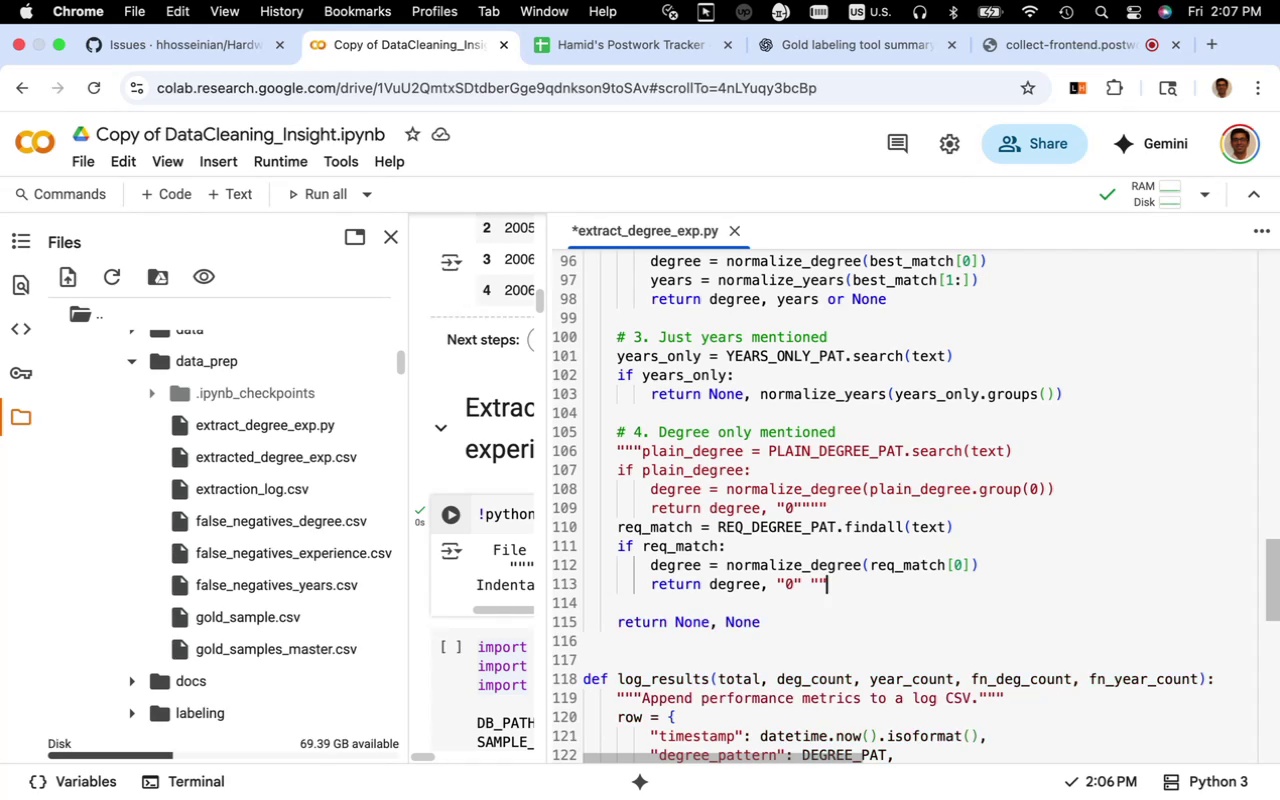 
key(Backspace)
 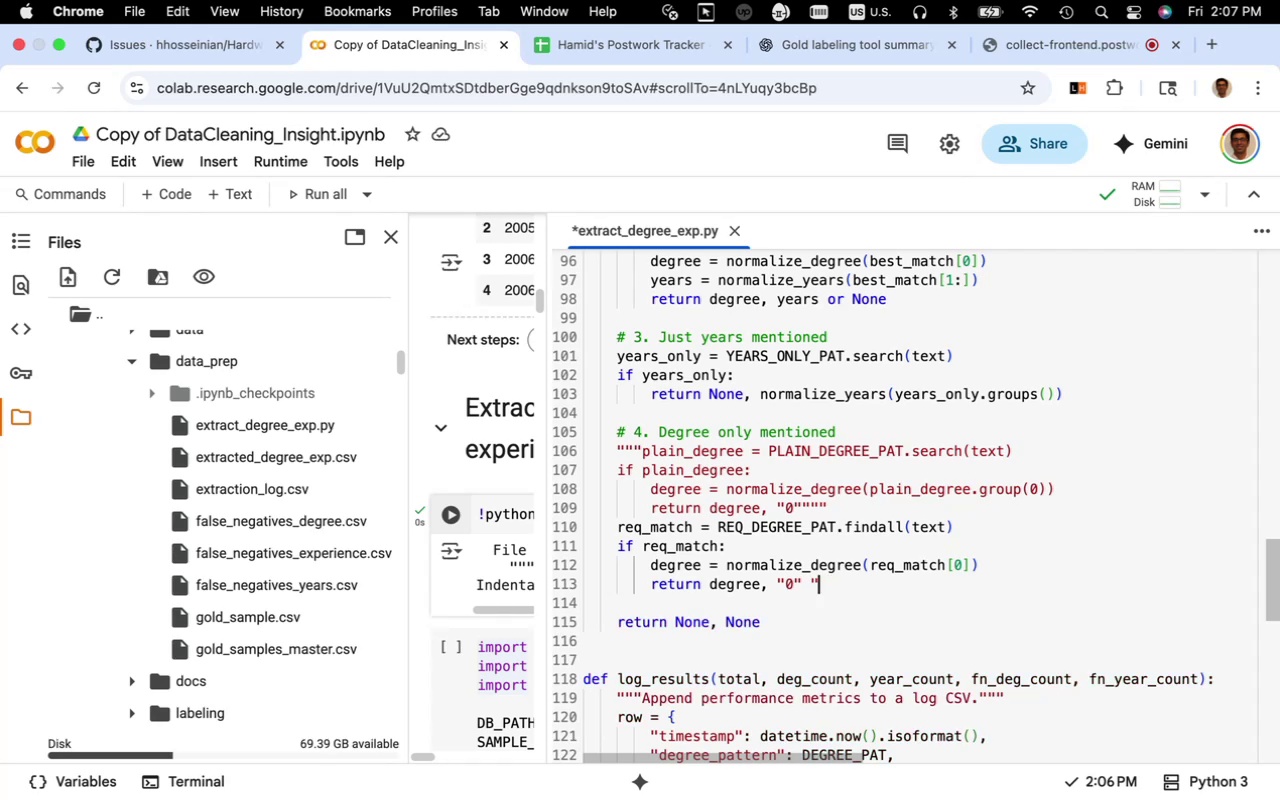 
key(Backspace)
 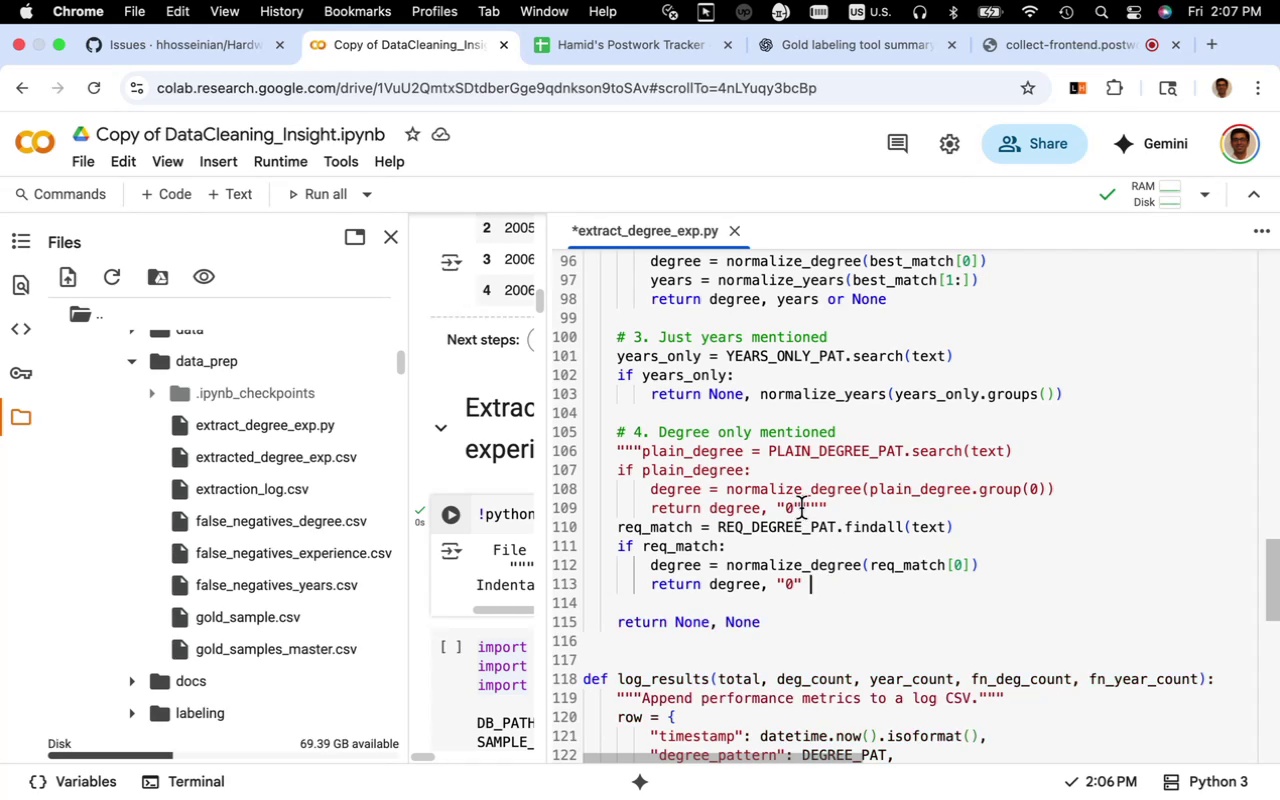 
left_click([806, 507])
 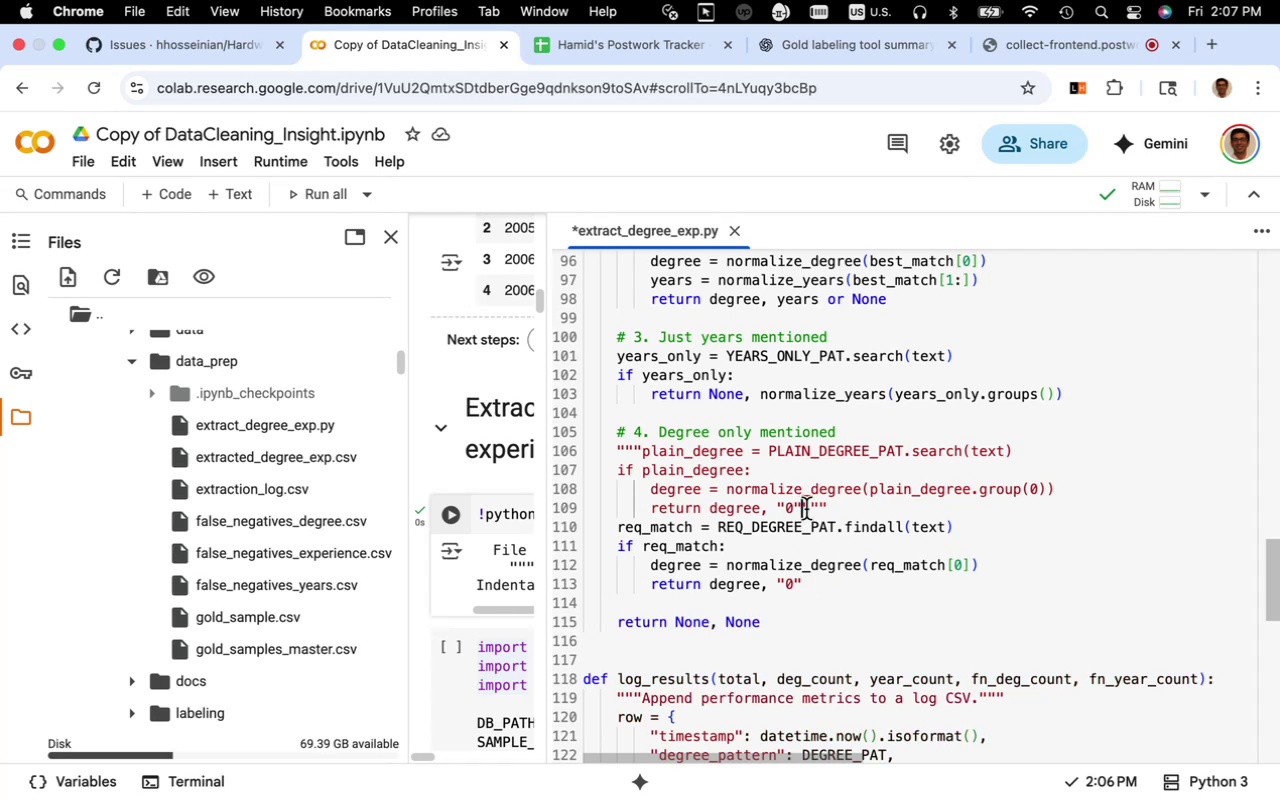 
key(L)
 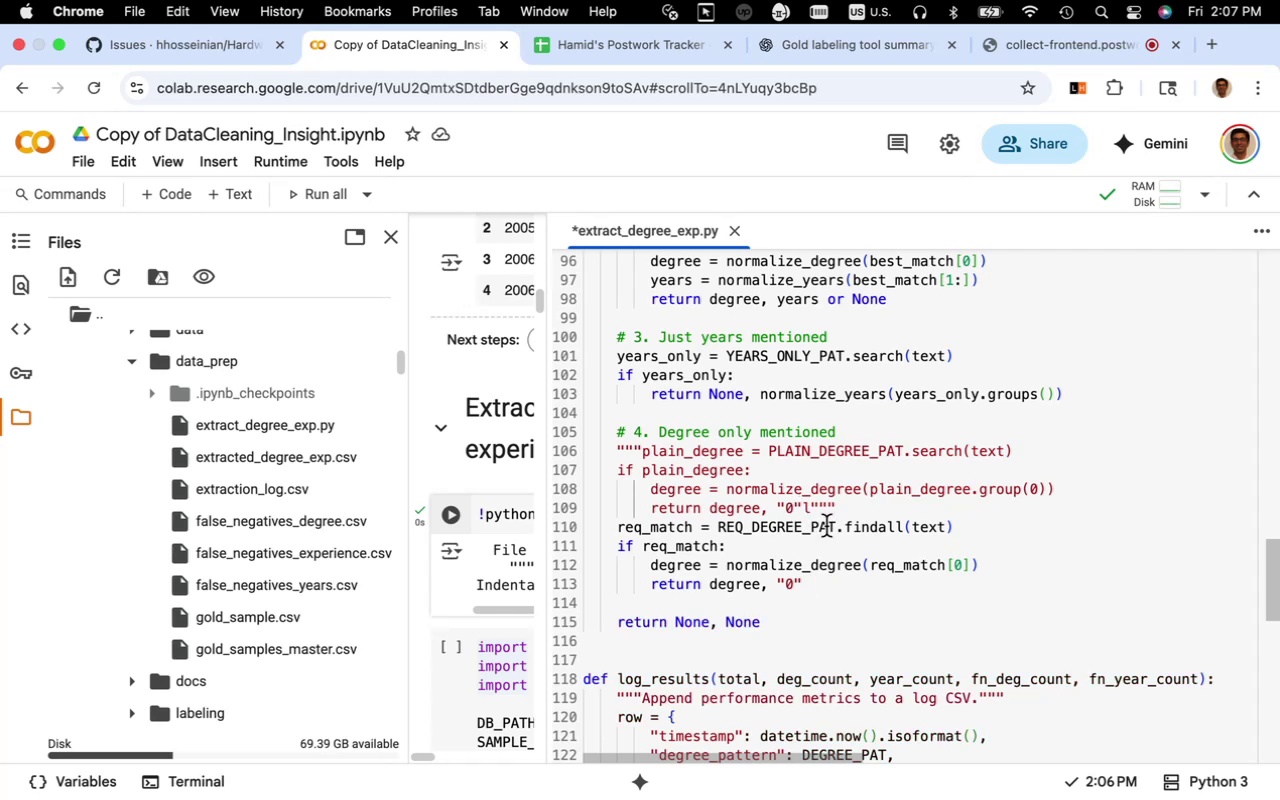 
key(Backspace)
 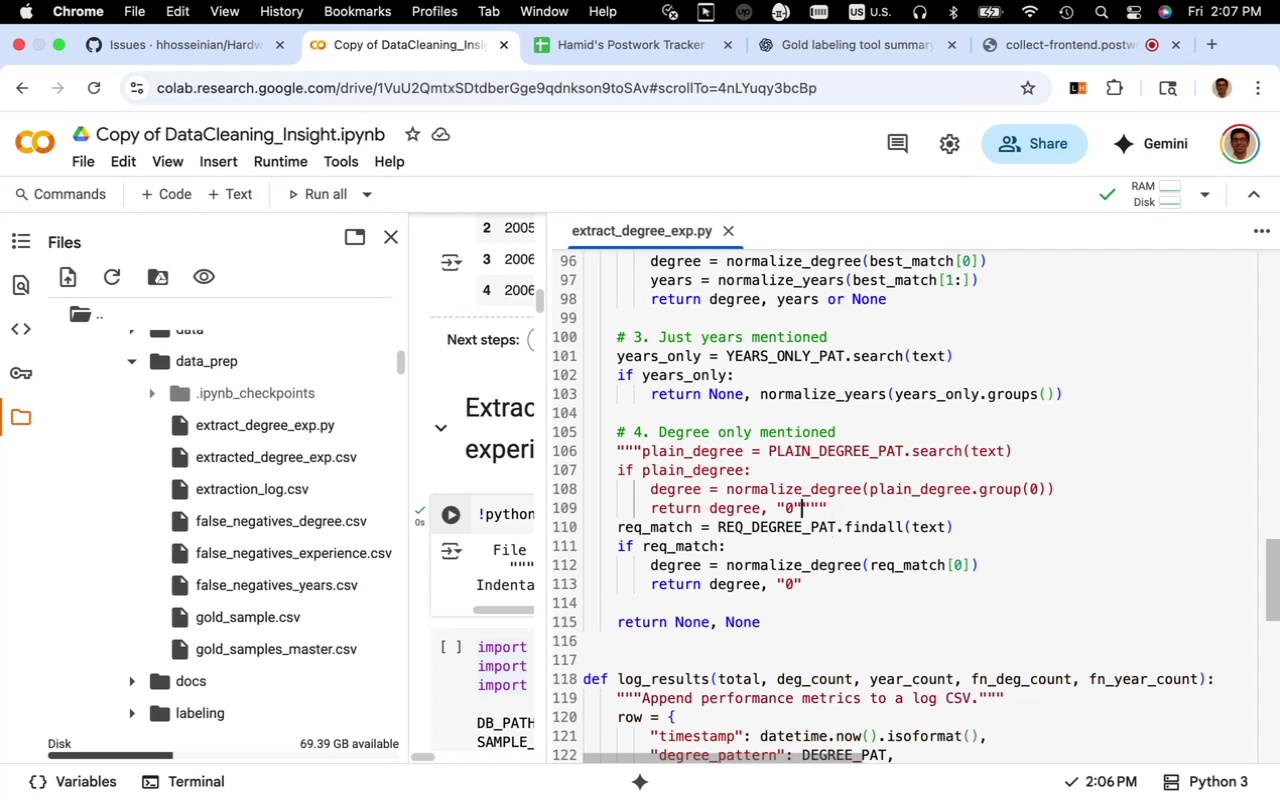 
key(Enter)
 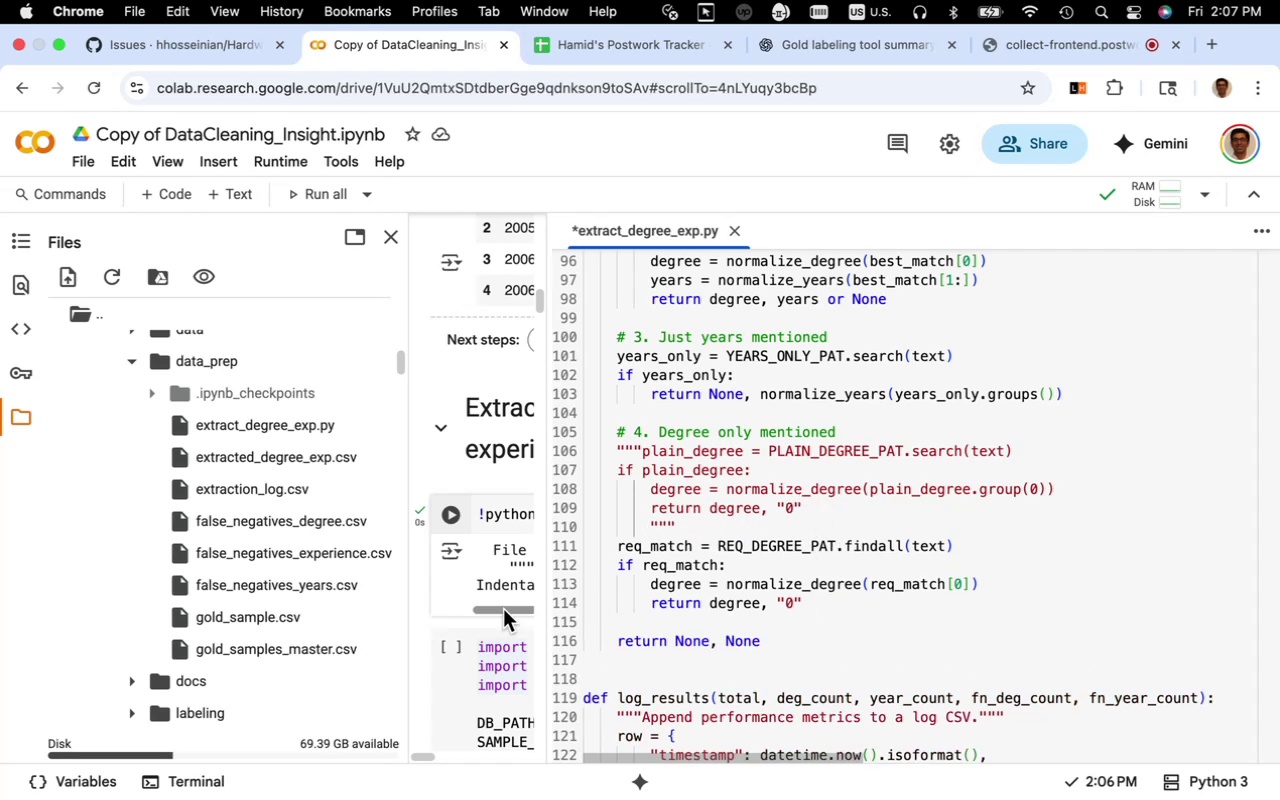 
mouse_move([467, 523])
 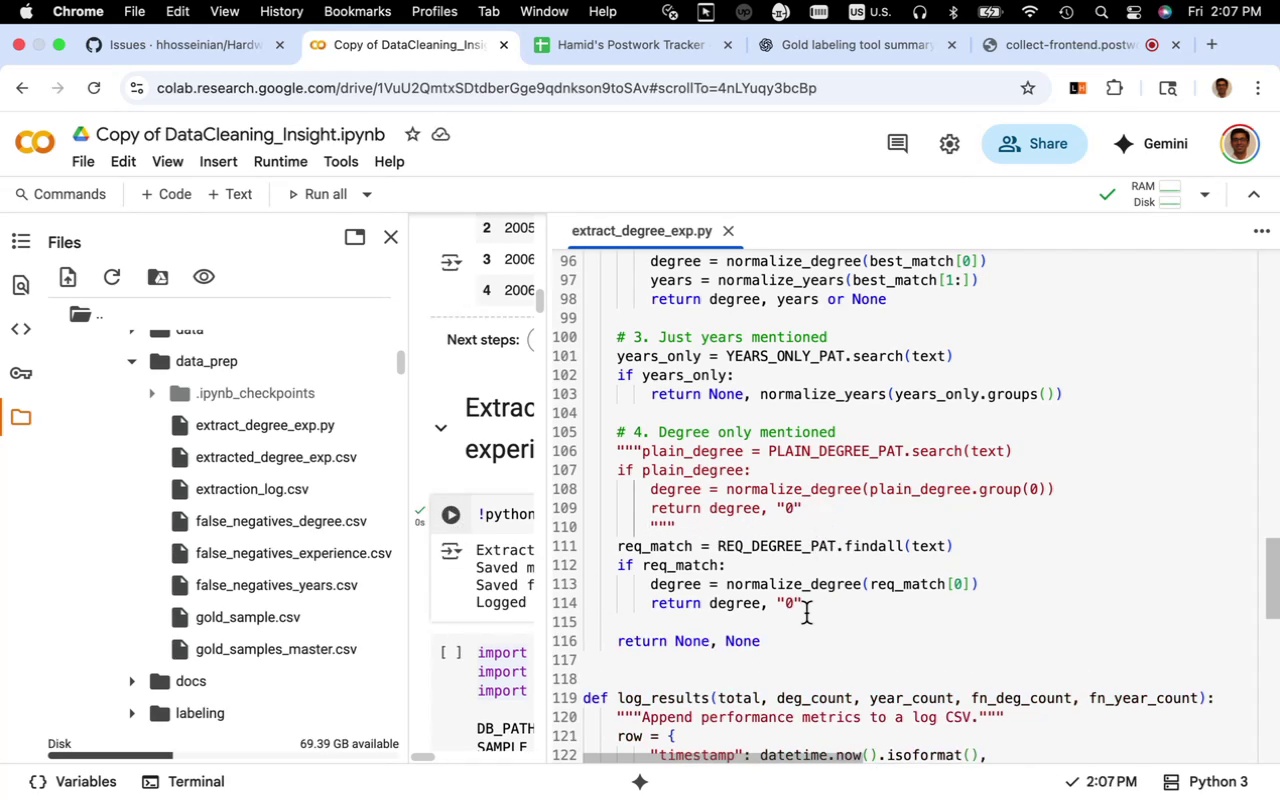 
scroll: coordinate [806, 613], scroll_direction: up, amount: 6.0
 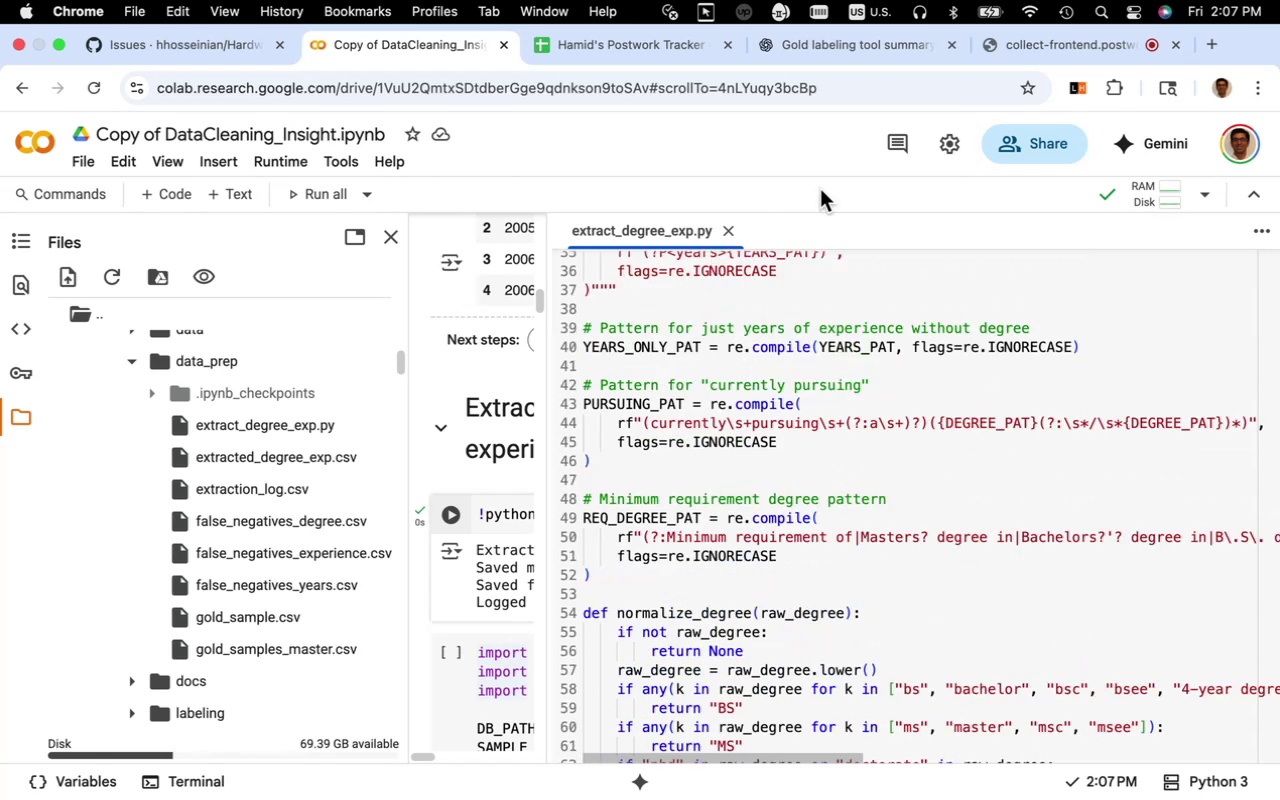 
wait(6.52)
 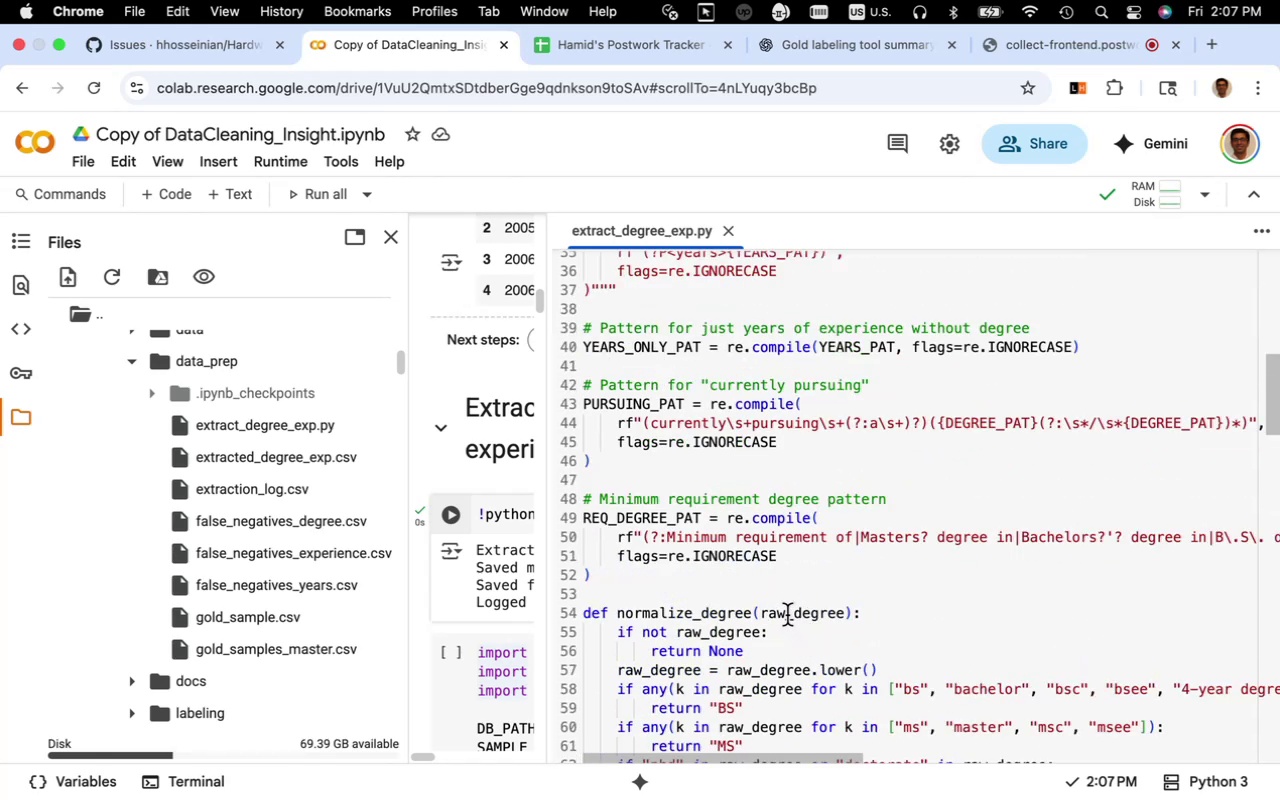 
left_click([865, 57])
 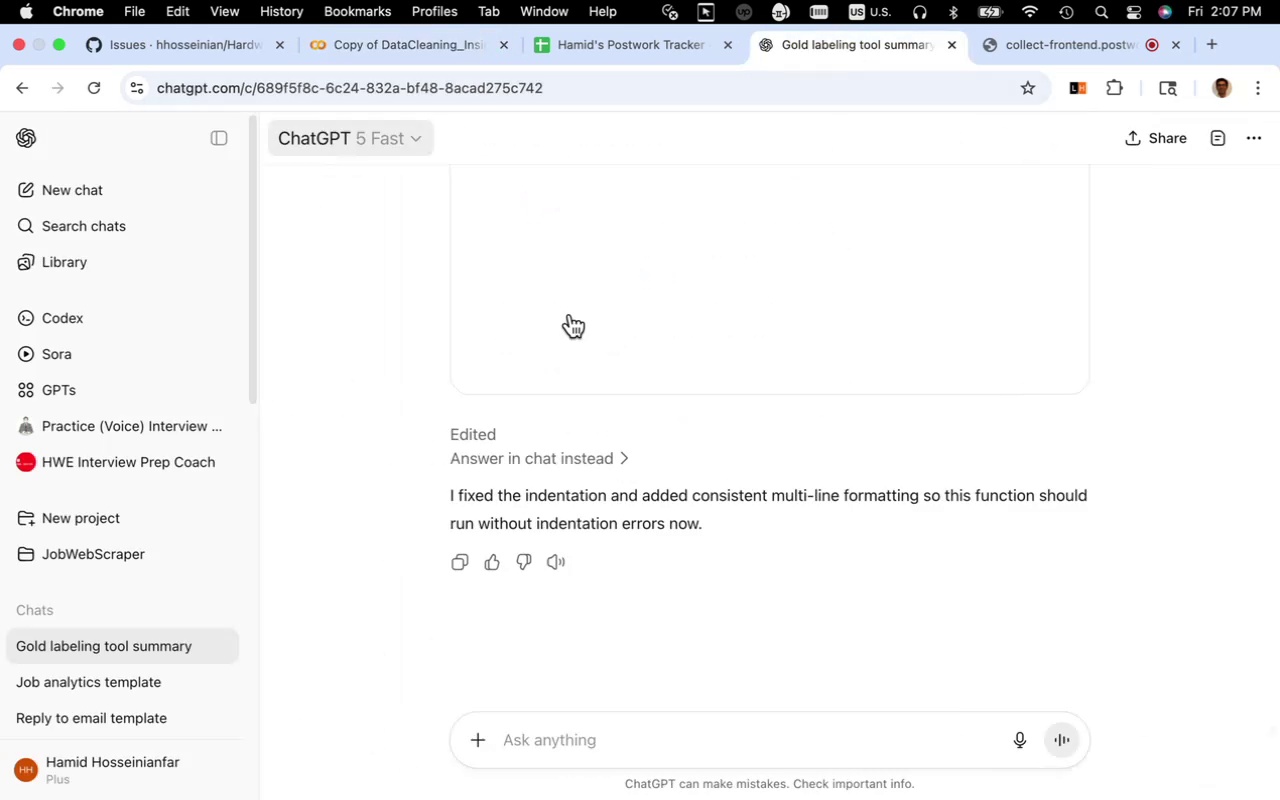 
scroll: coordinate [711, 510], scroll_direction: up, amount: 24.0
 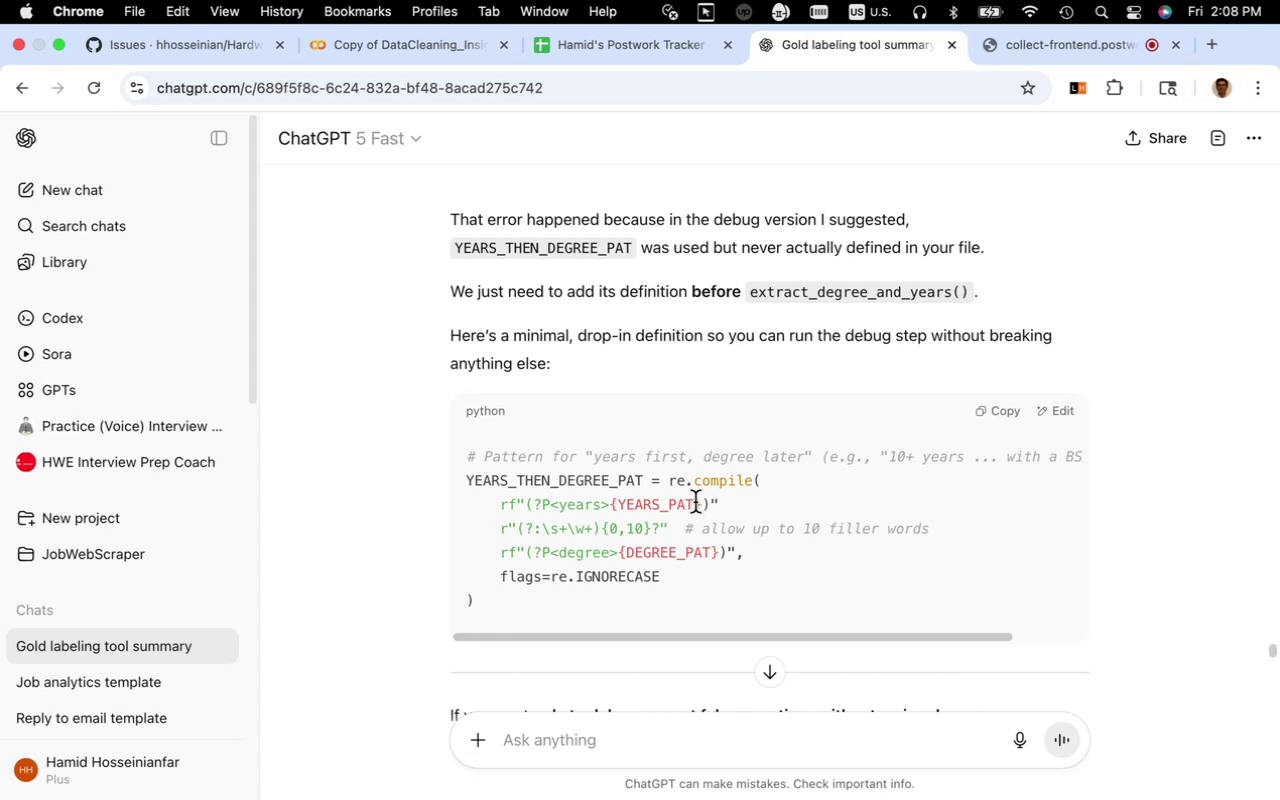 
wait(16.12)
 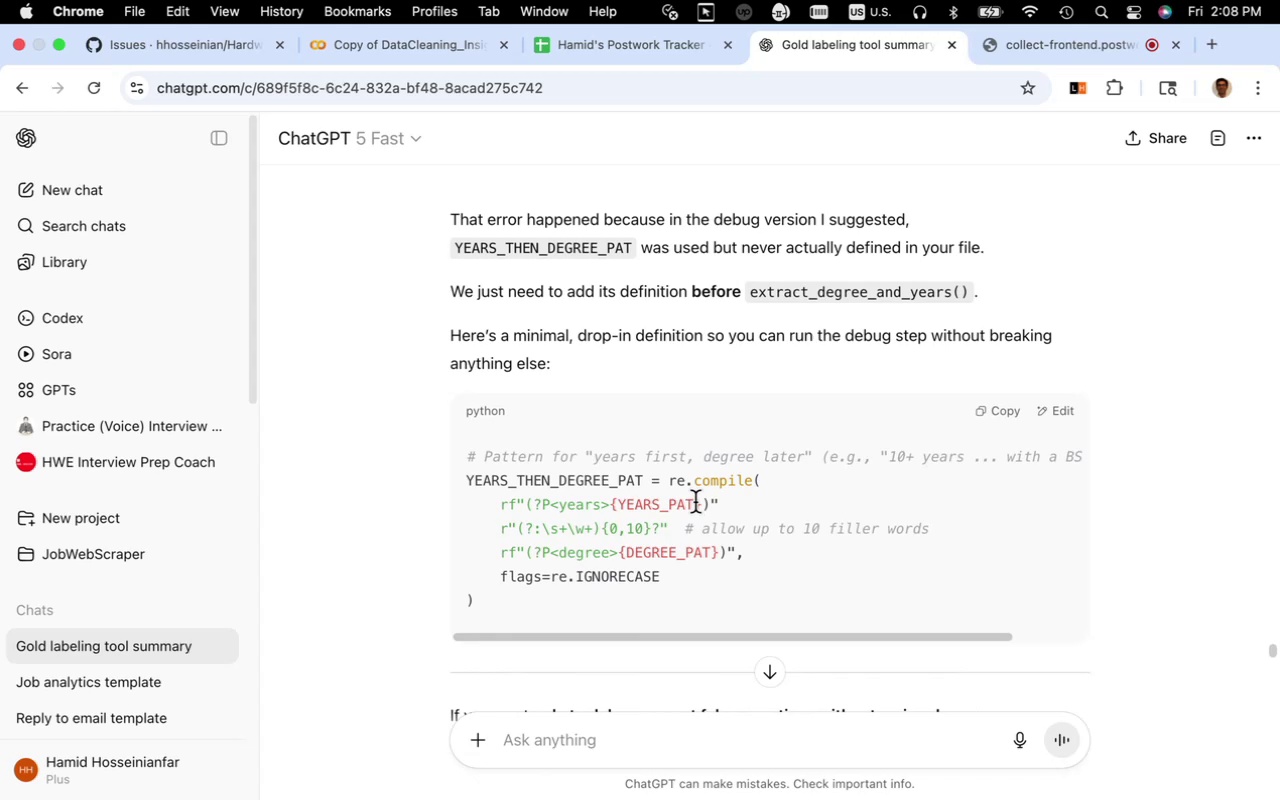 
left_click_drag(start_coordinate=[488, 603], to_coordinate=[465, 463])
 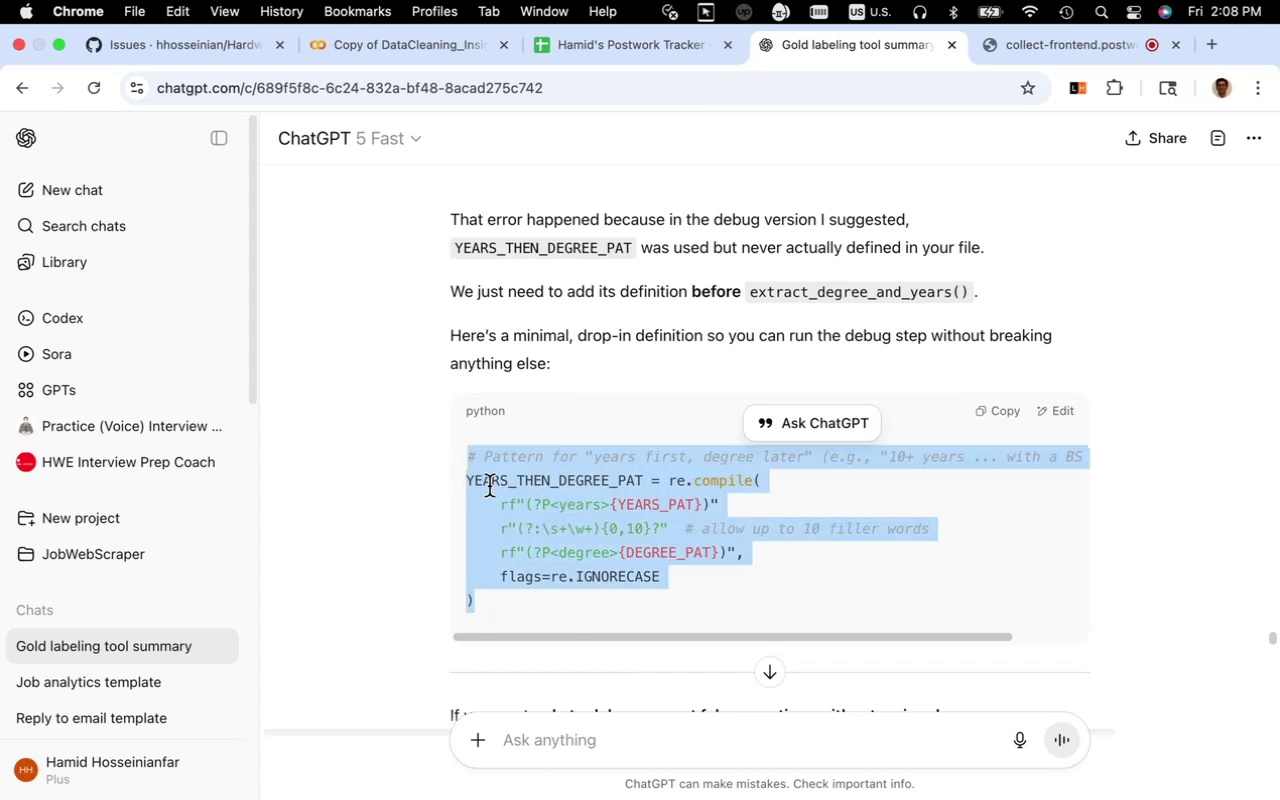 
key(Meta+C)
 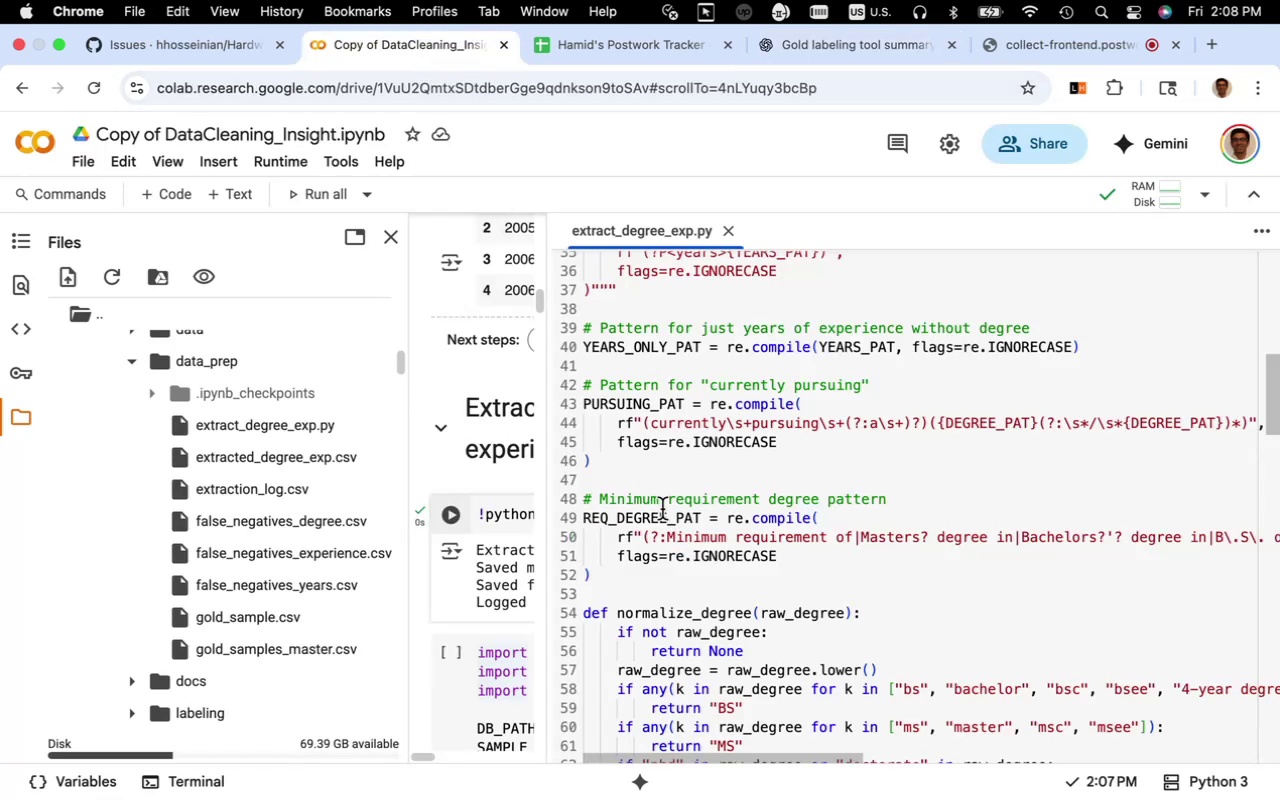 
wait(5.84)
 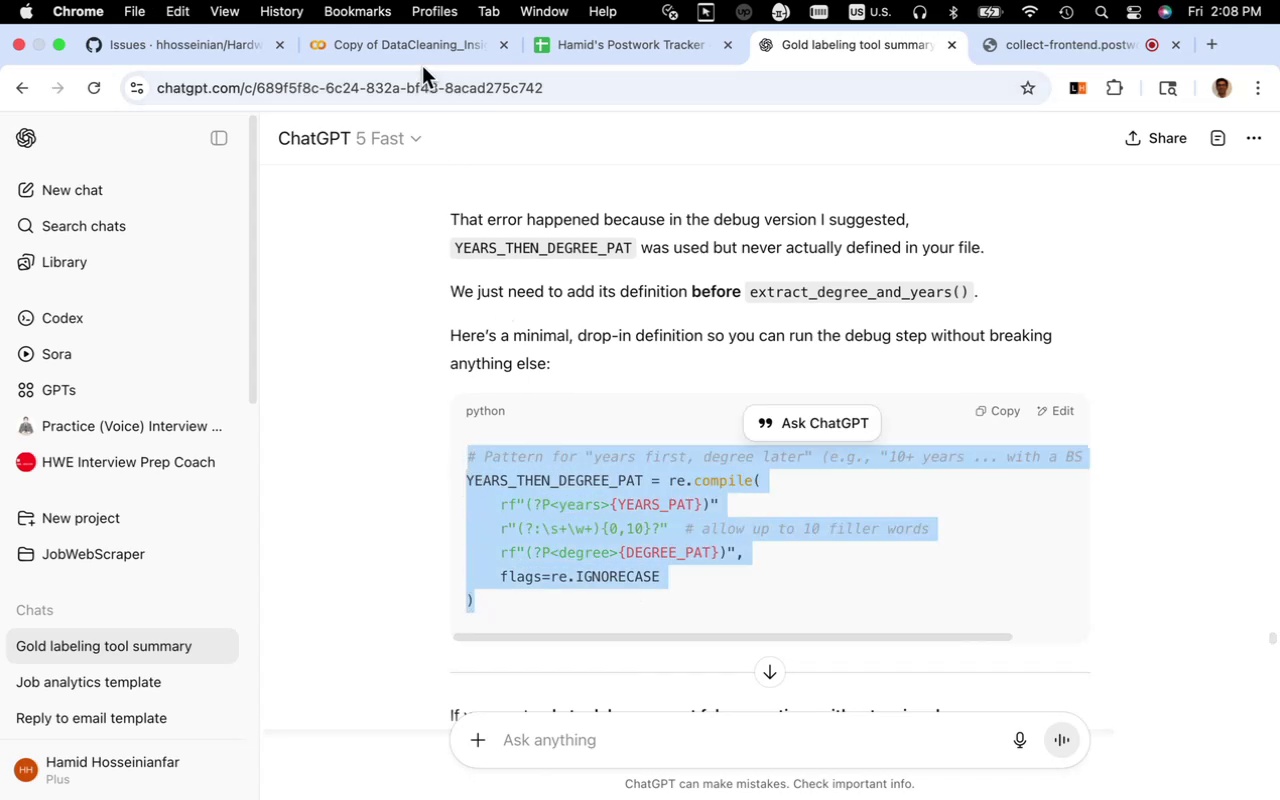 
scroll: coordinate [662, 509], scroll_direction: down, amount: 2.0
 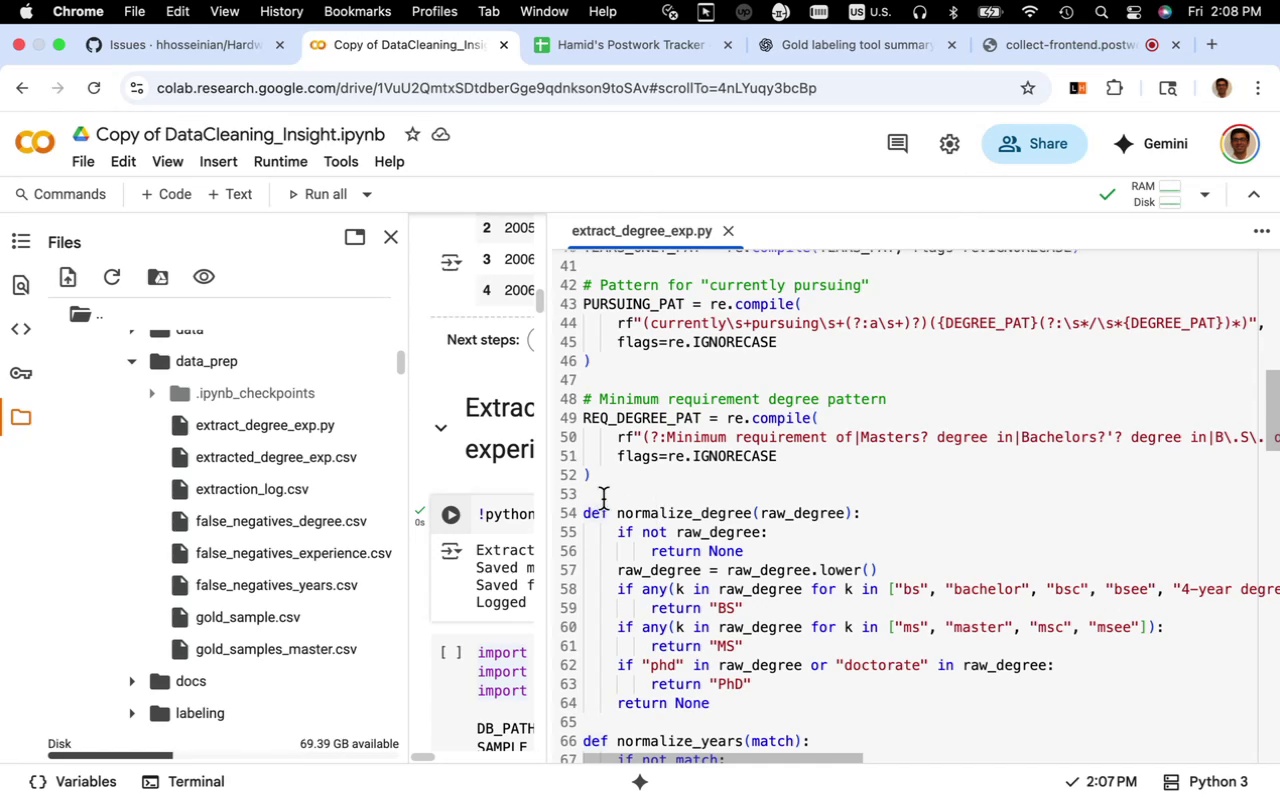 
left_click([603, 499])
 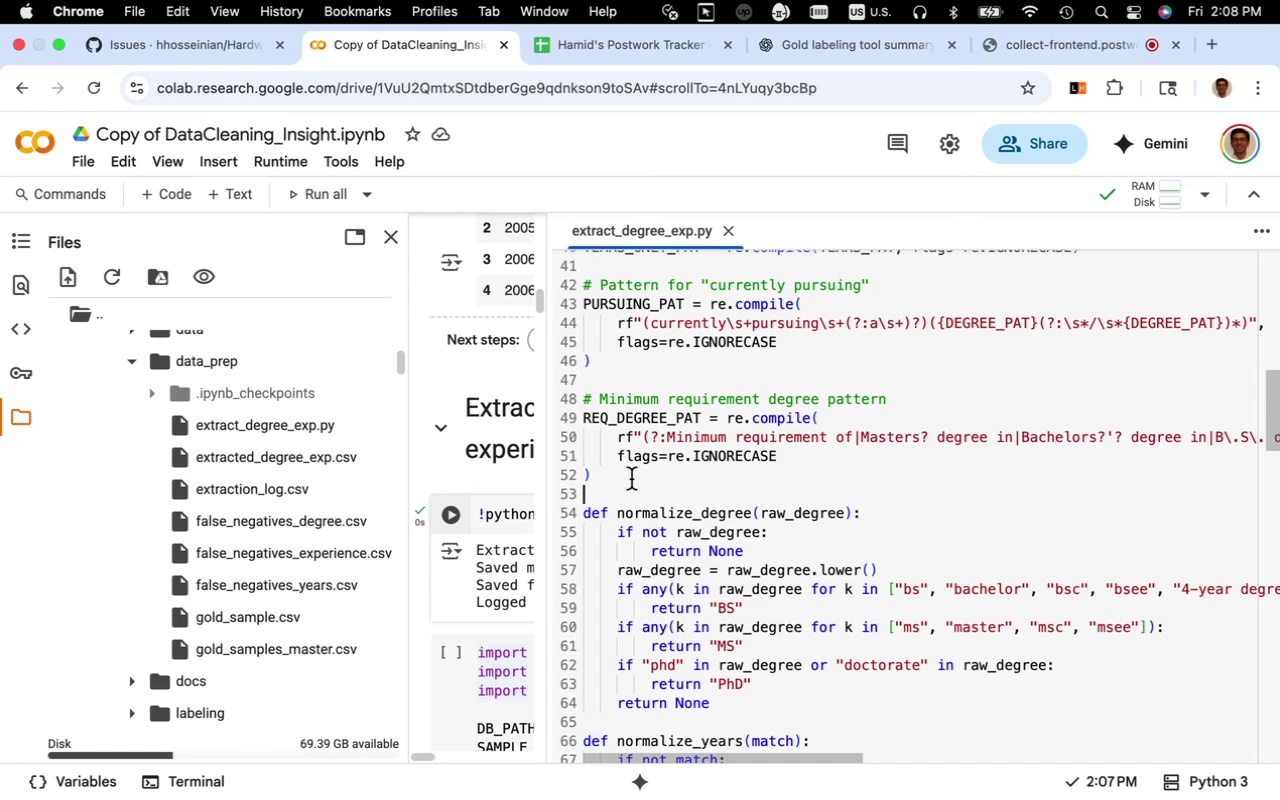 
key(Meta+V)
 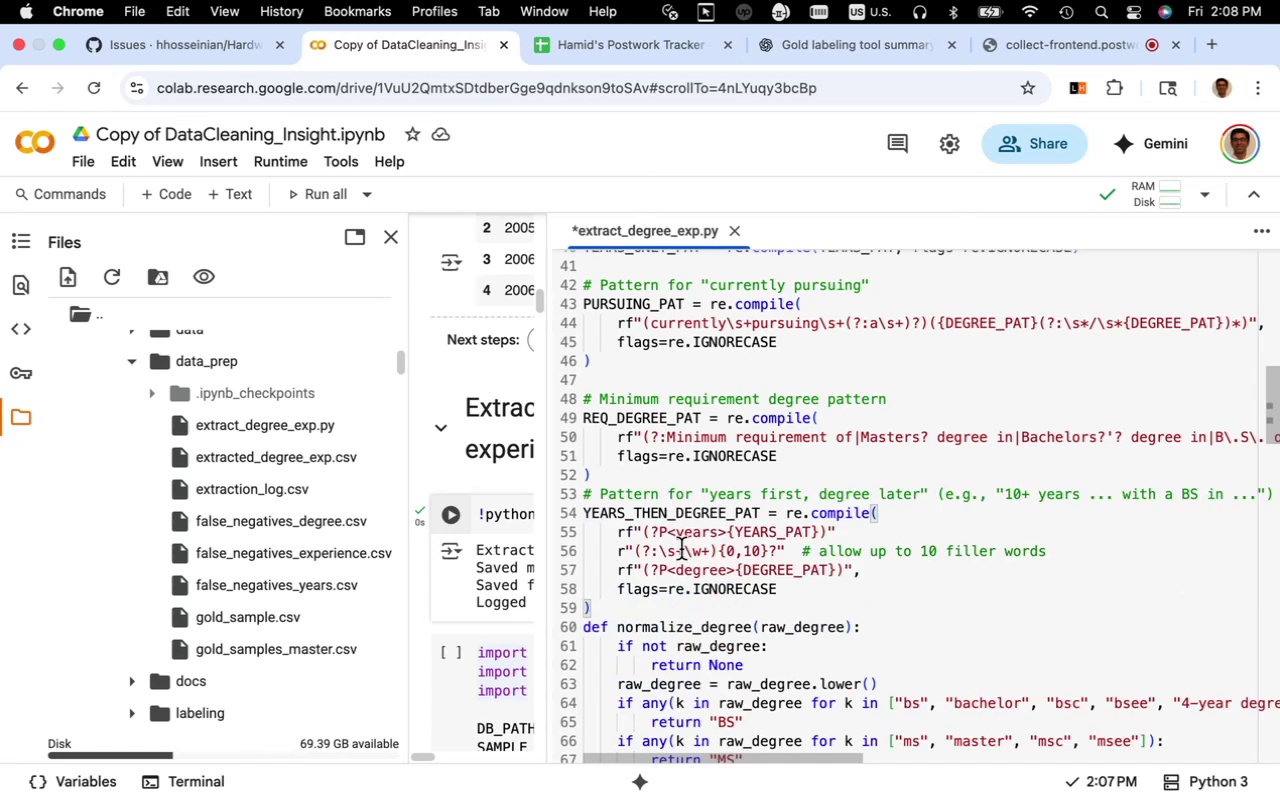 
key(Enter)
 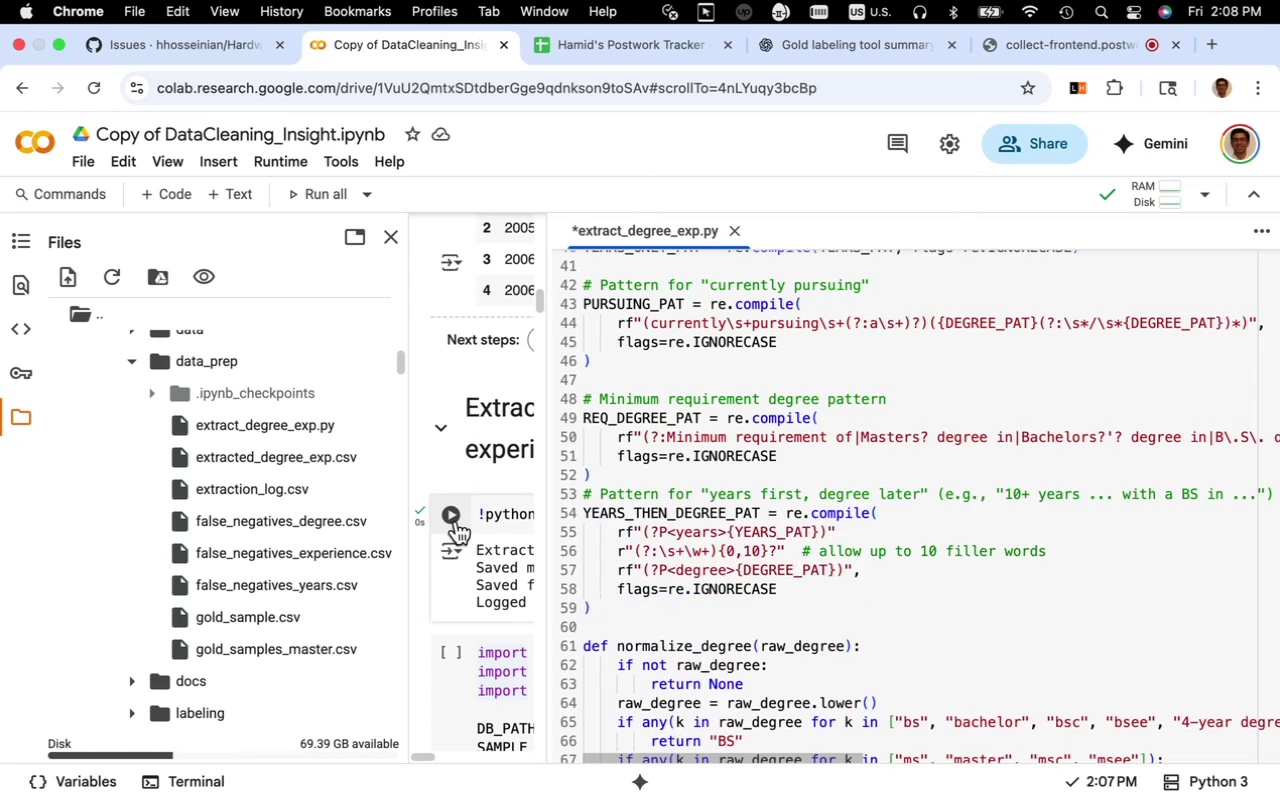 
left_click([455, 516])
 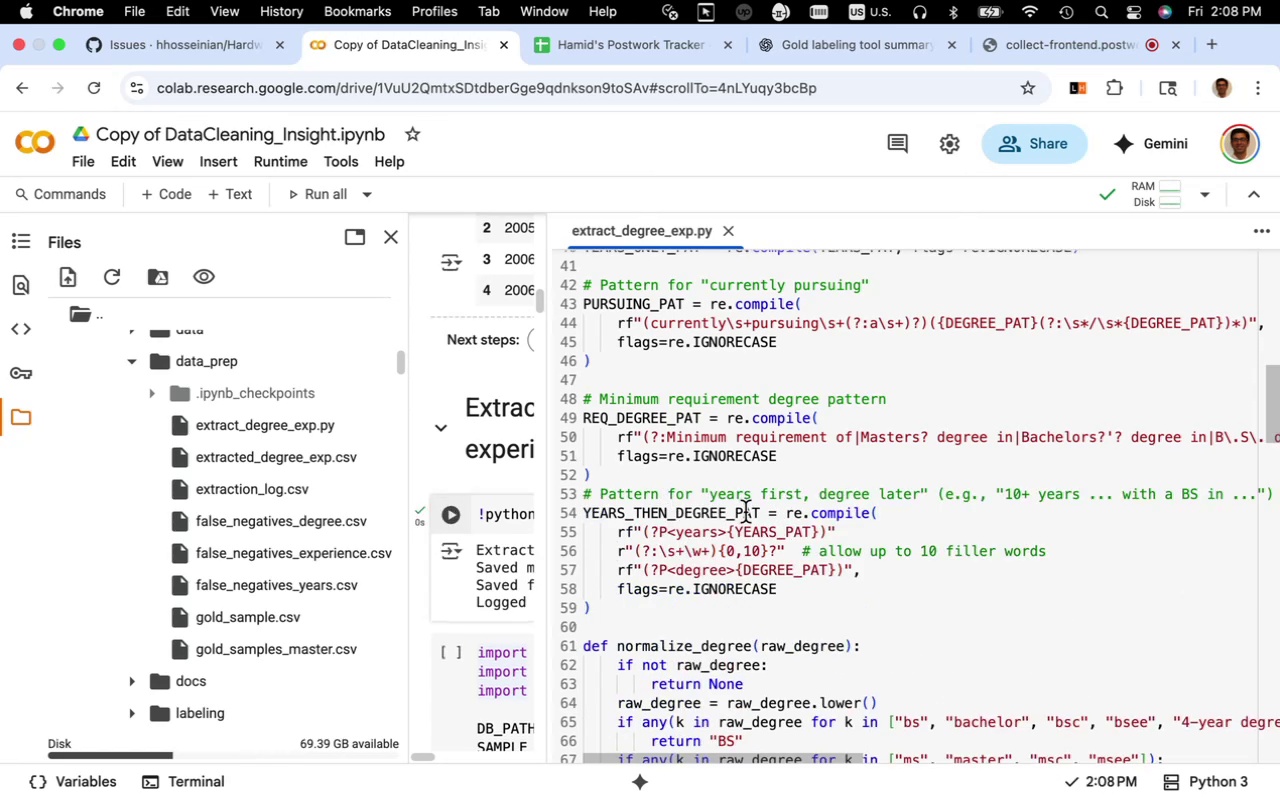 
scroll: coordinate [745, 513], scroll_direction: down, amount: 8.0
 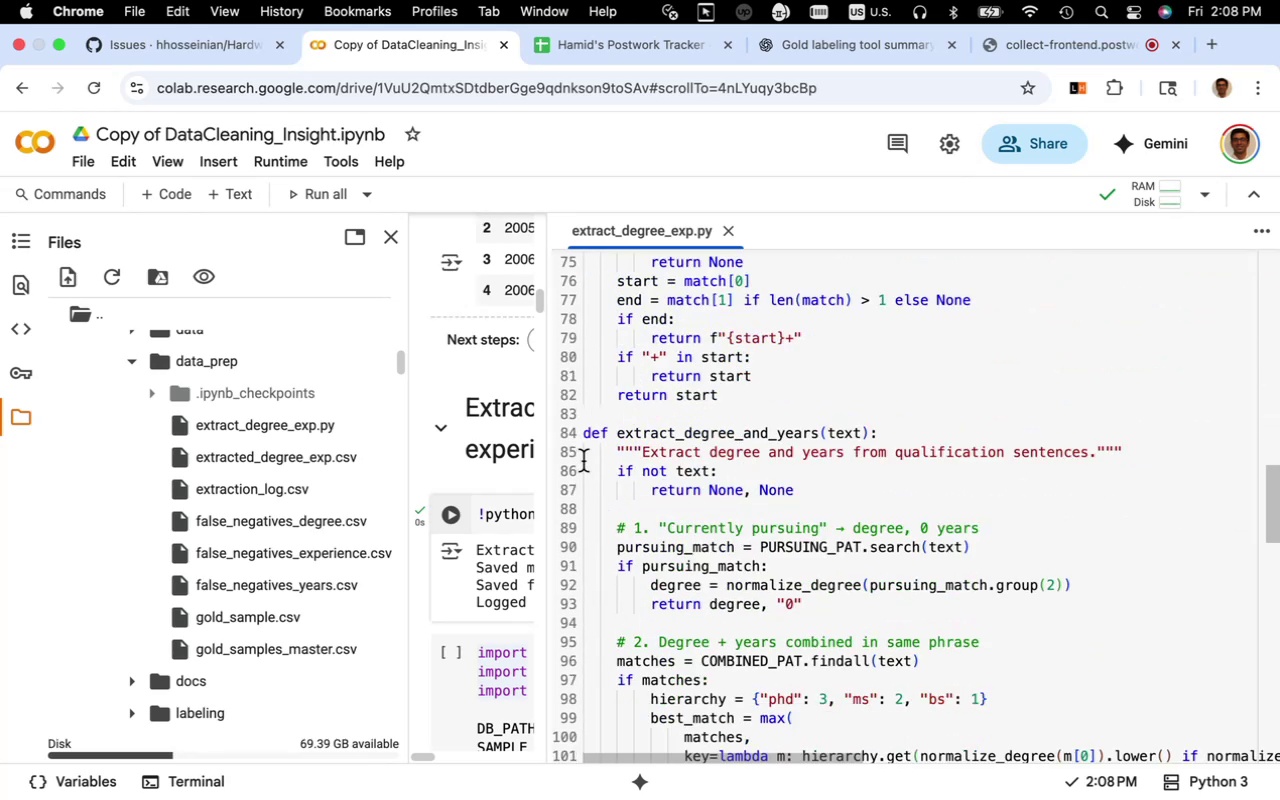 
wait(7.5)
 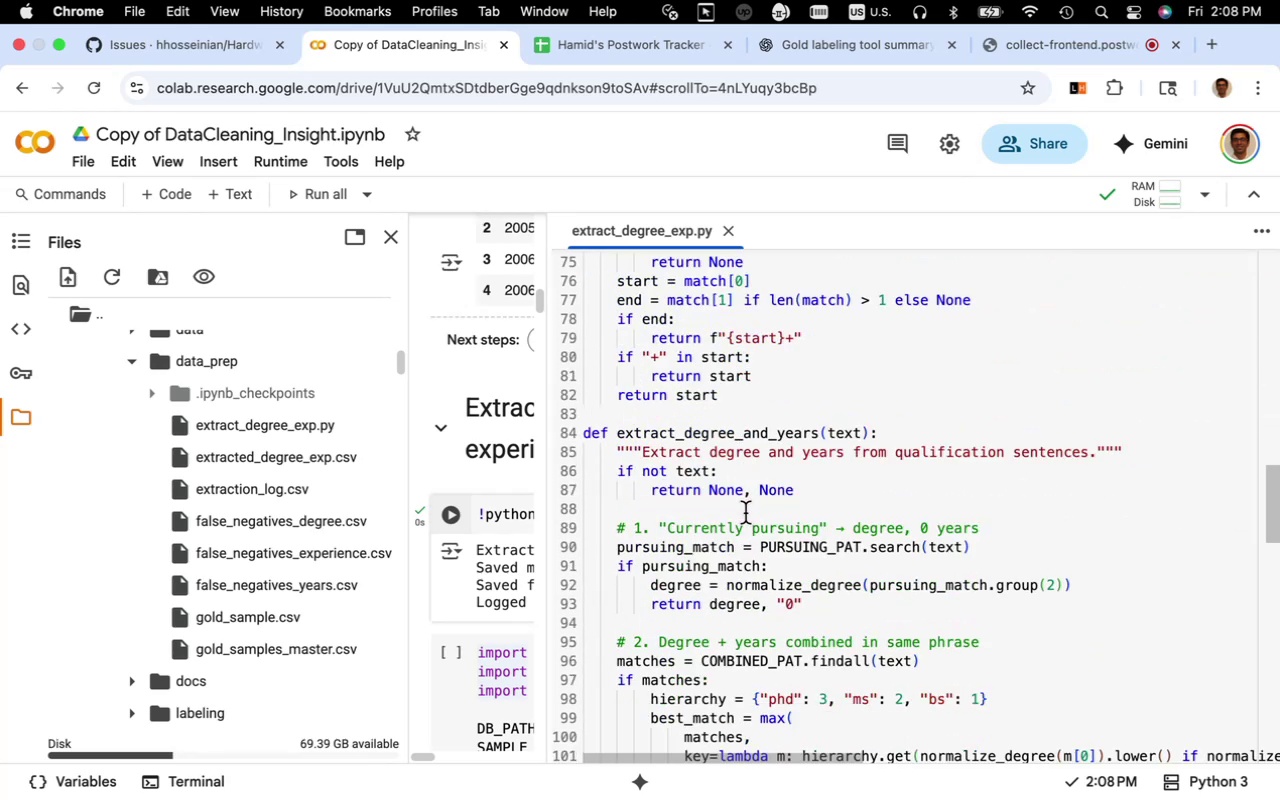 
left_click([582, 434])
 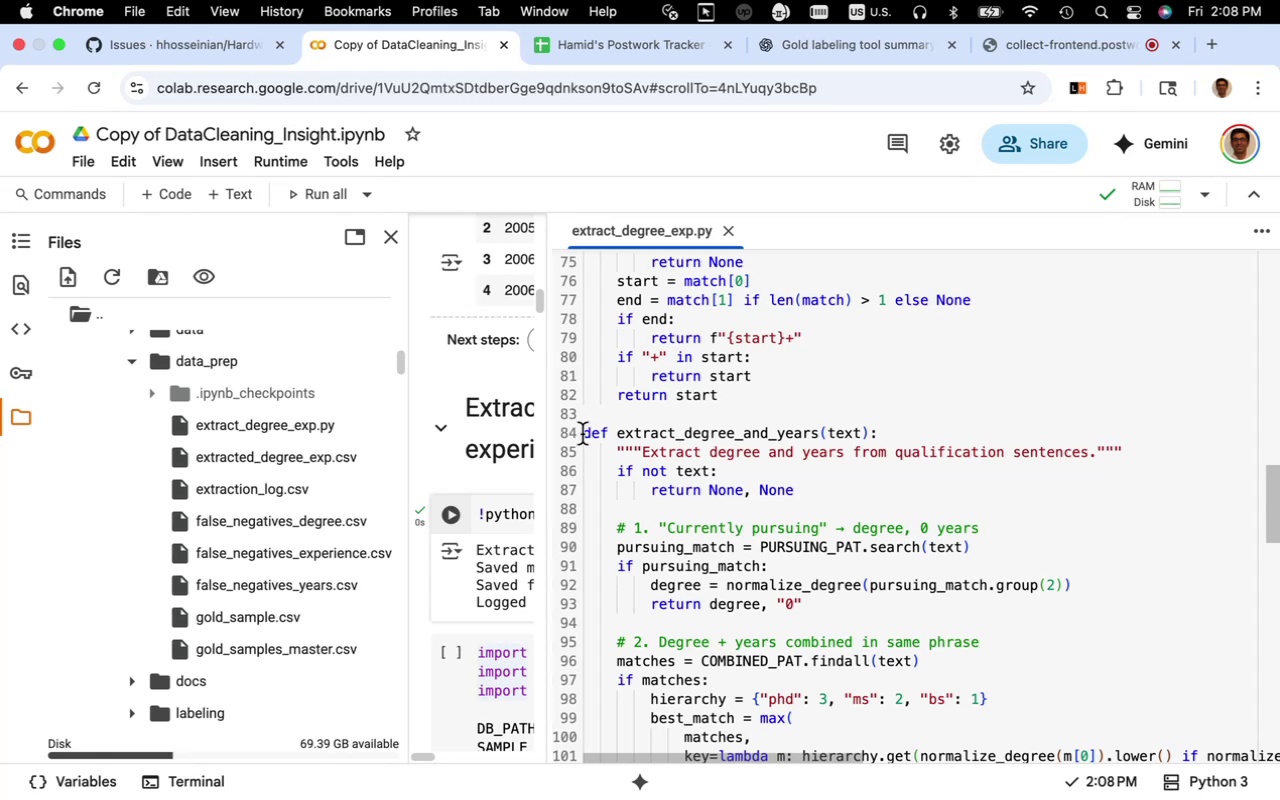 
key(Shift+Quote)
 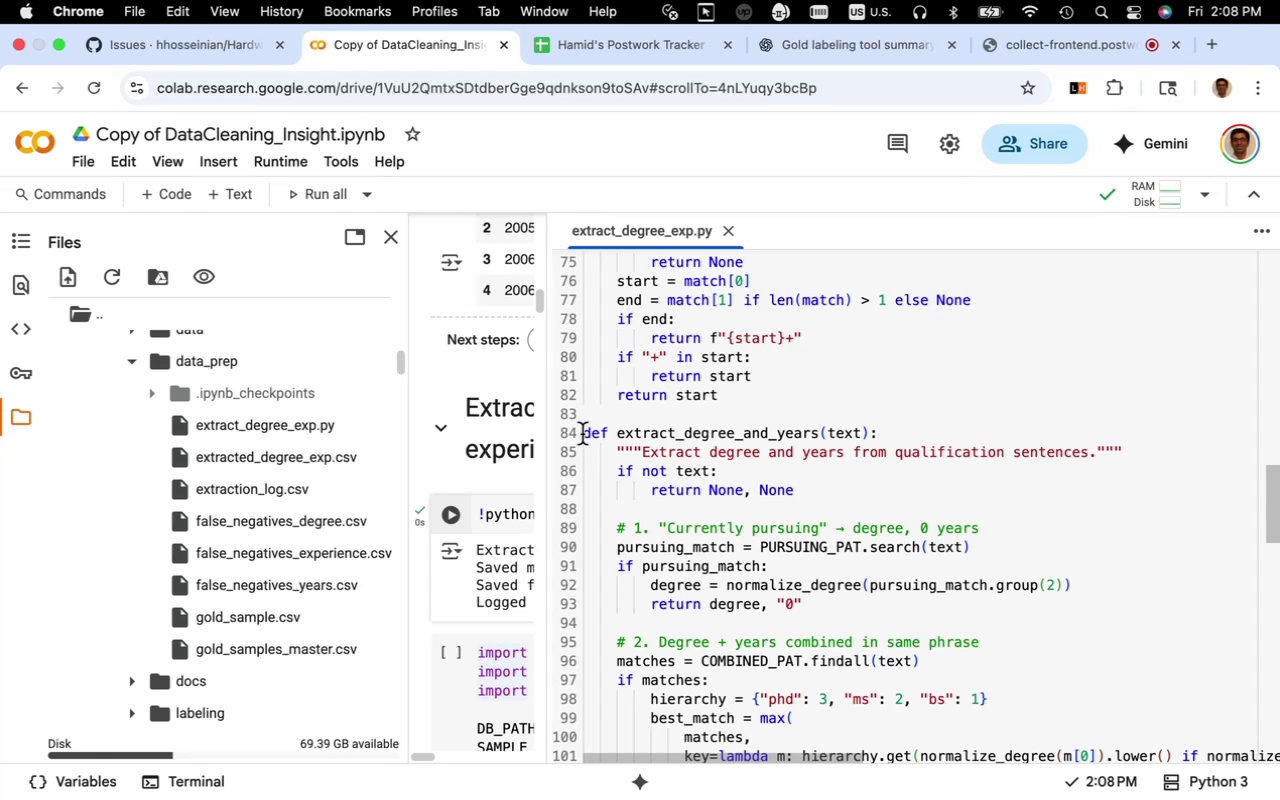 
key(Shift+Quote)
 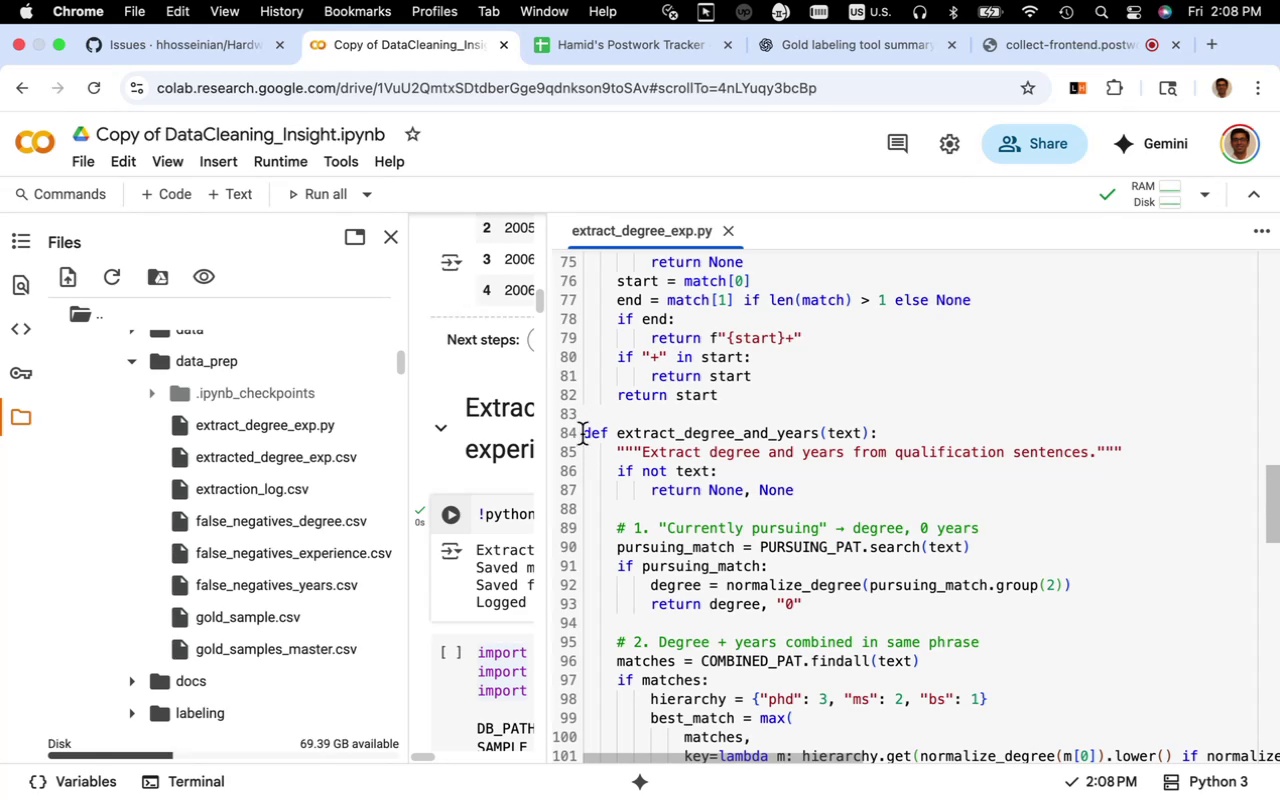 
key(Shift+Quote)
 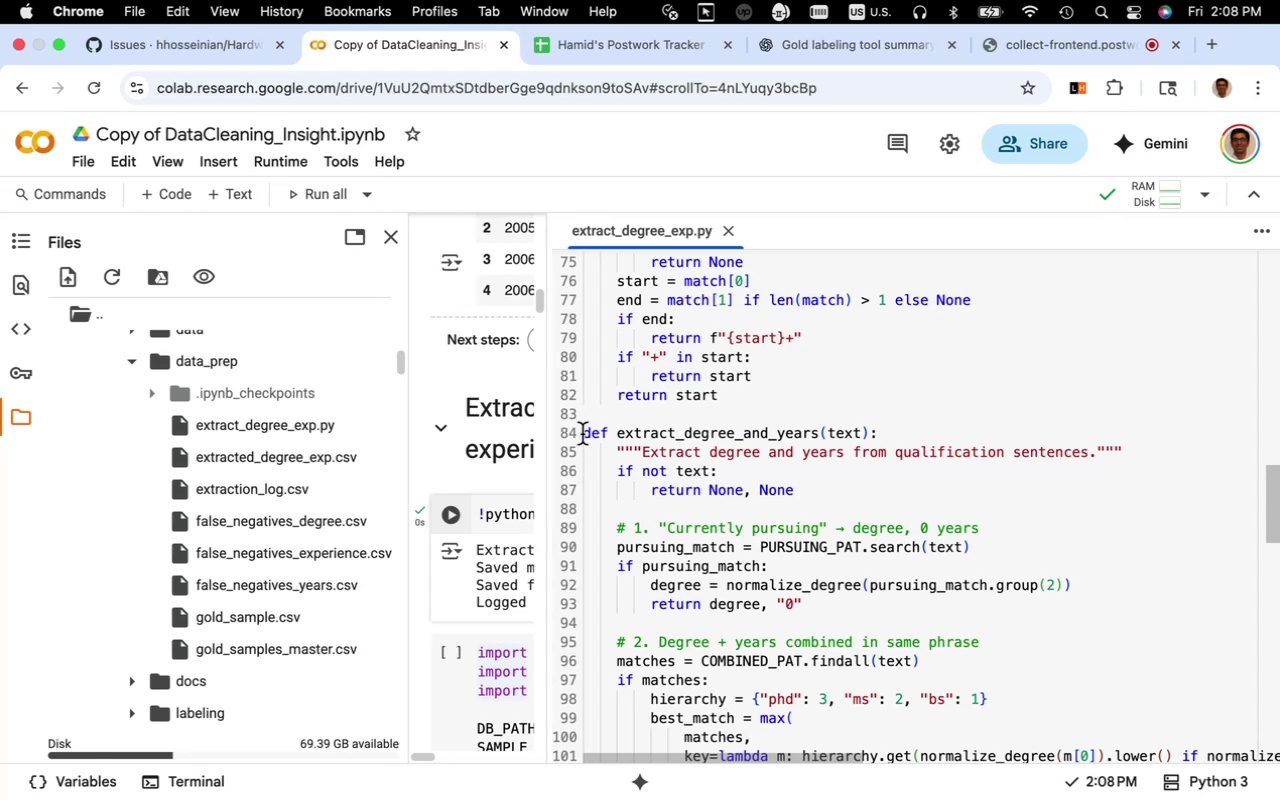 
left_click([582, 434])
 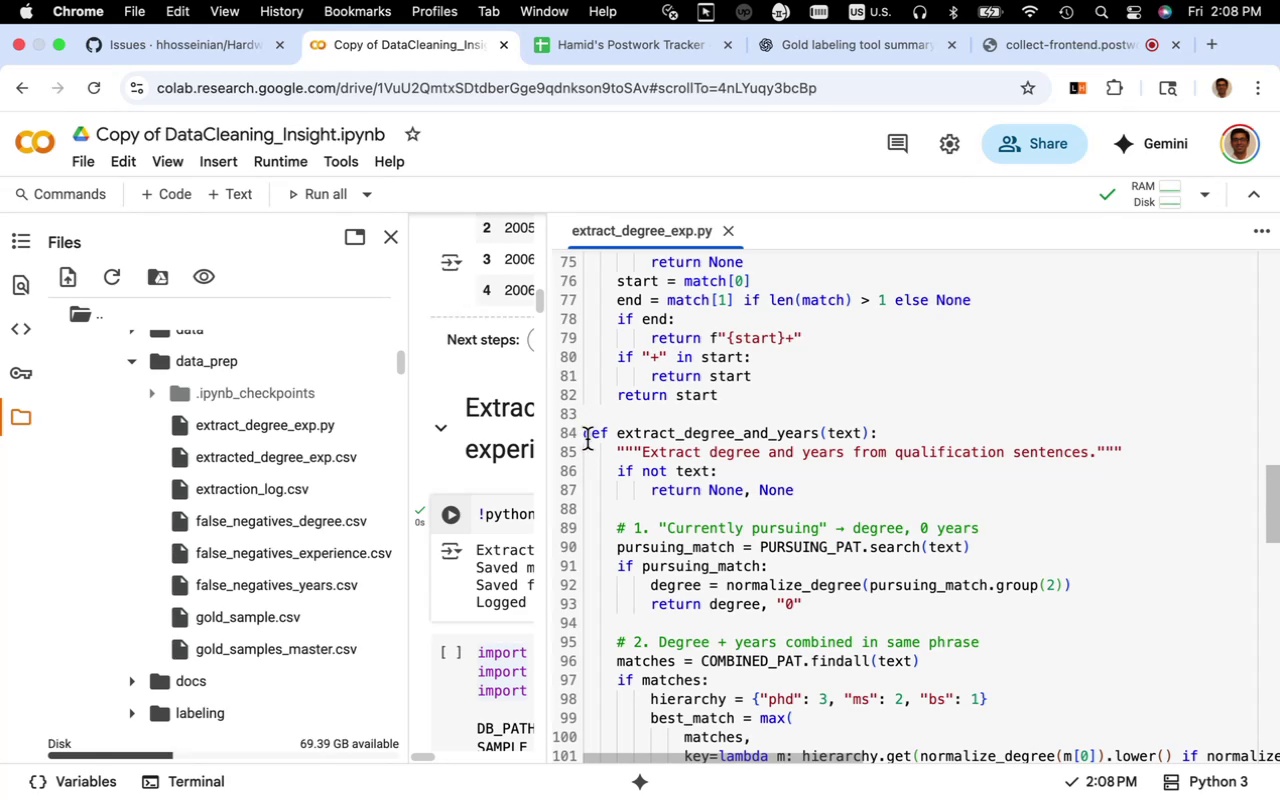 
left_click([587, 439])
 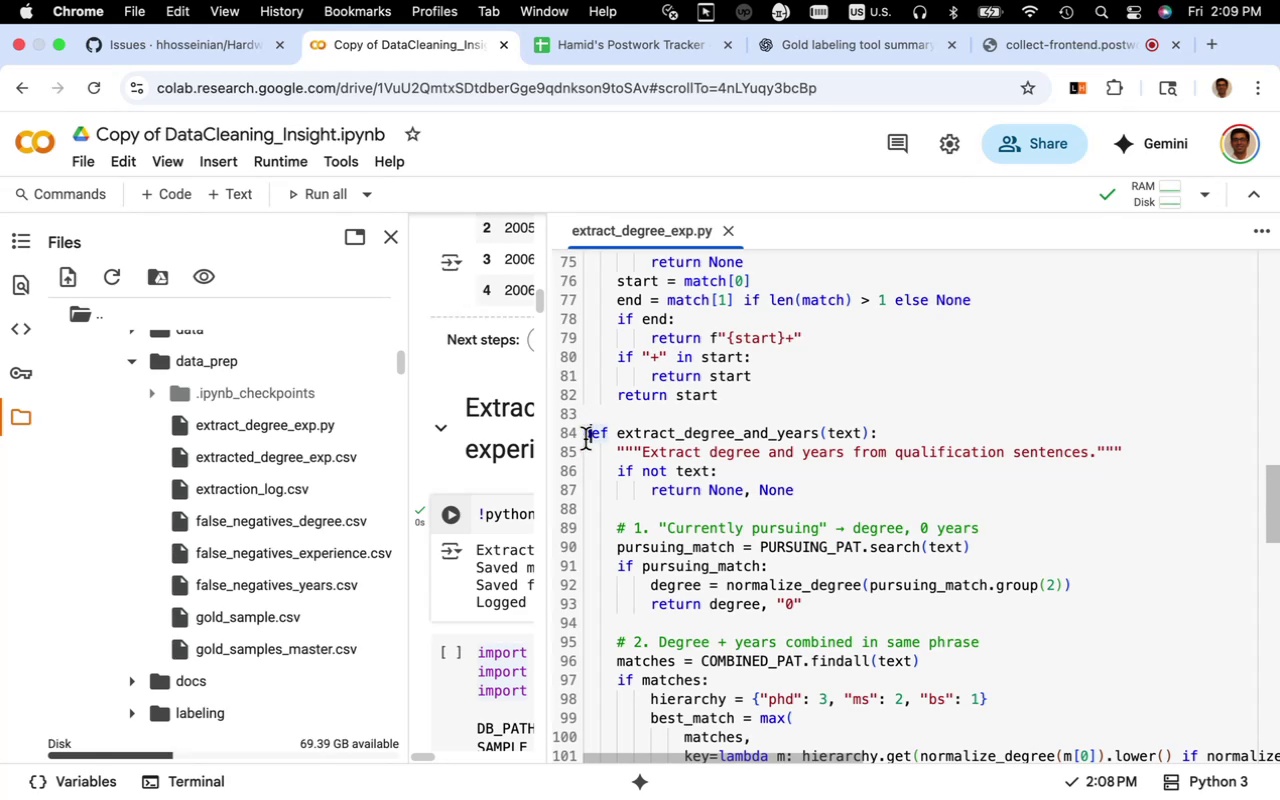 
left_click([584, 439])
 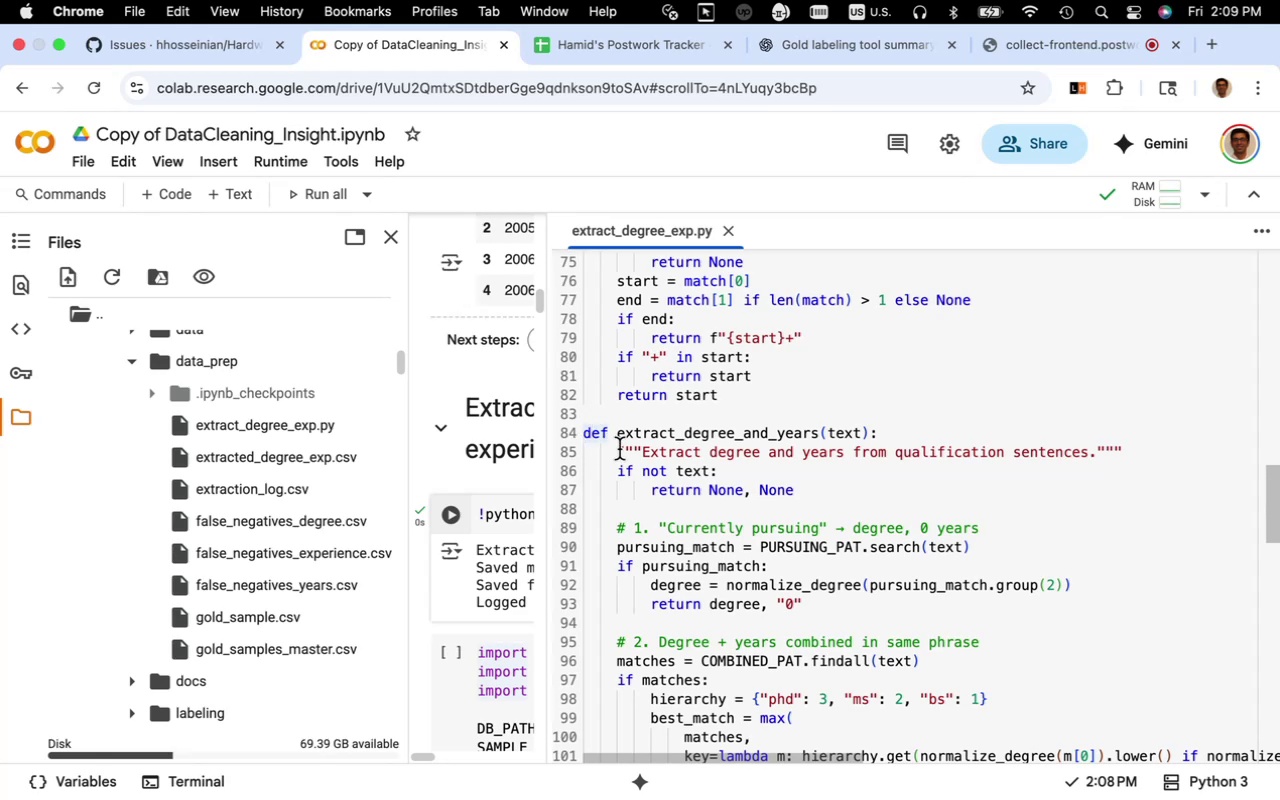 
key(Shift+Quote)
 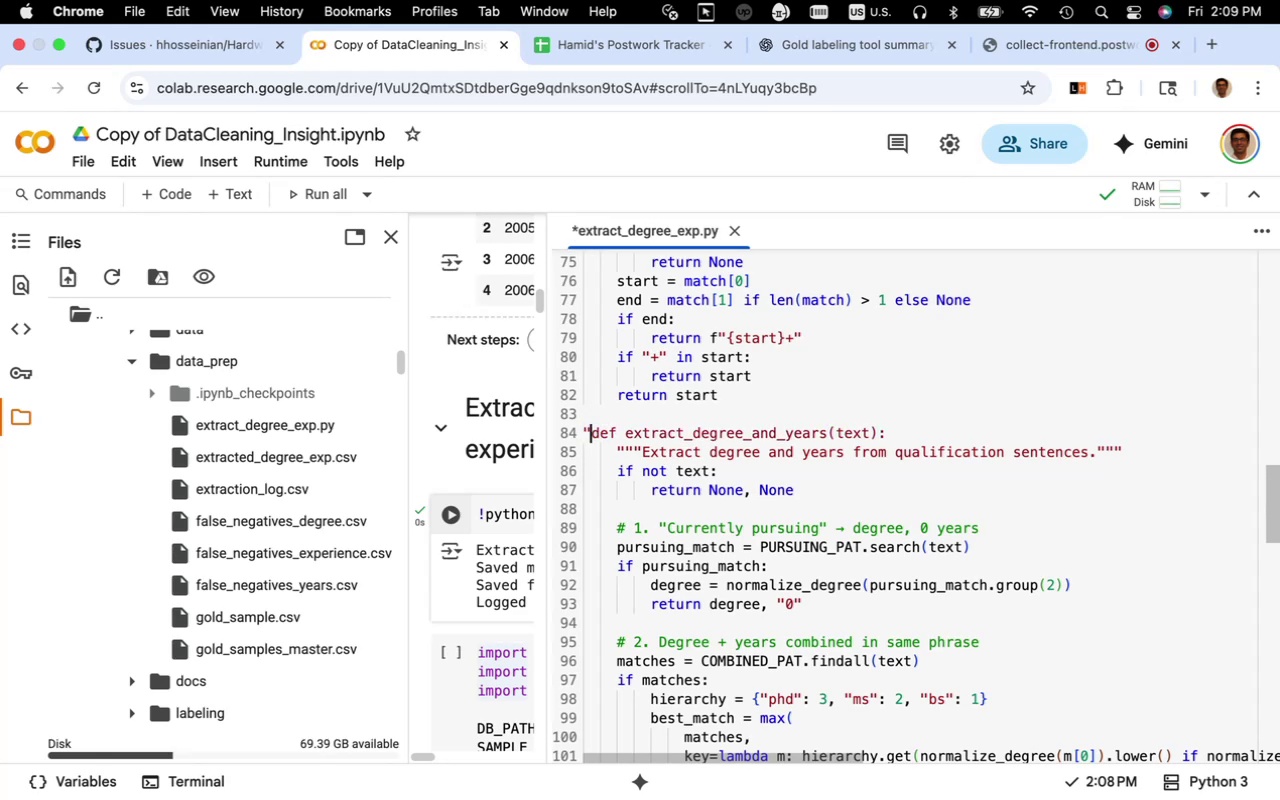 
key(Shift+Quote)
 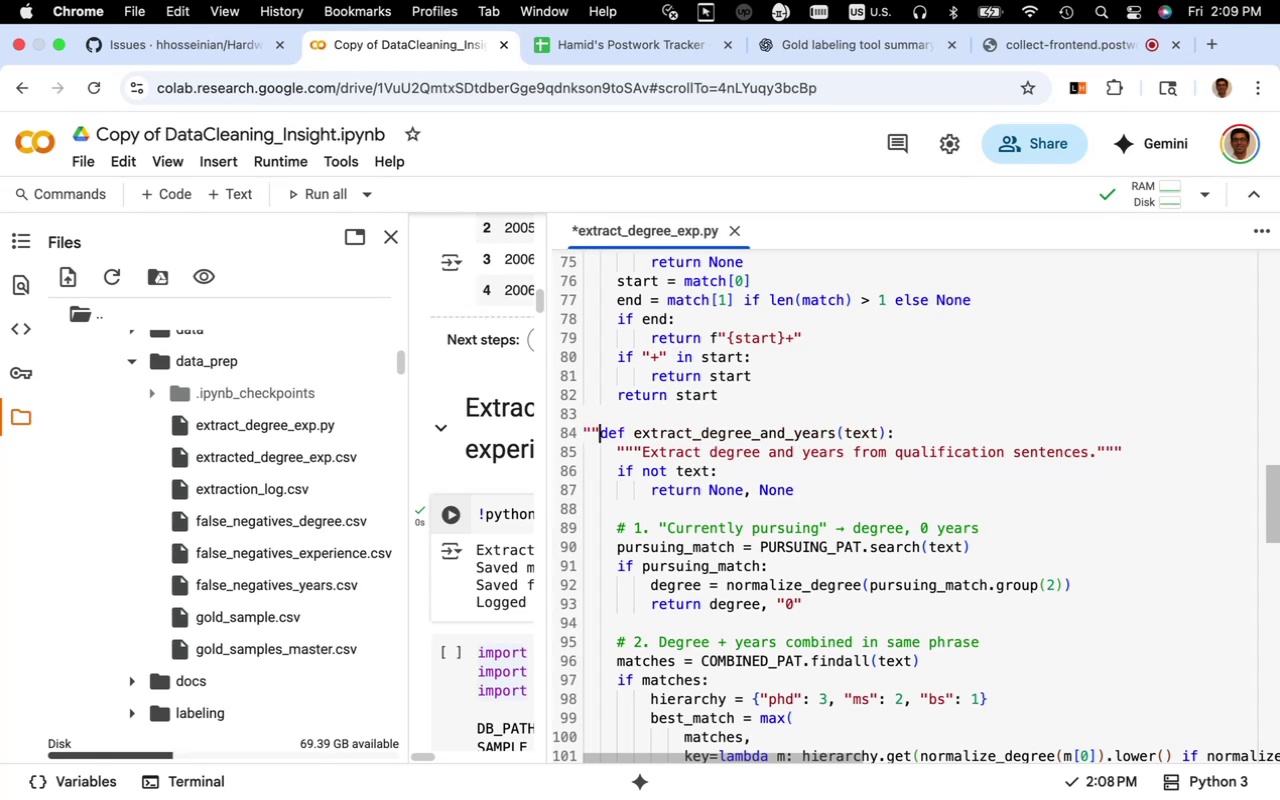 
key(Shift+Quote)
 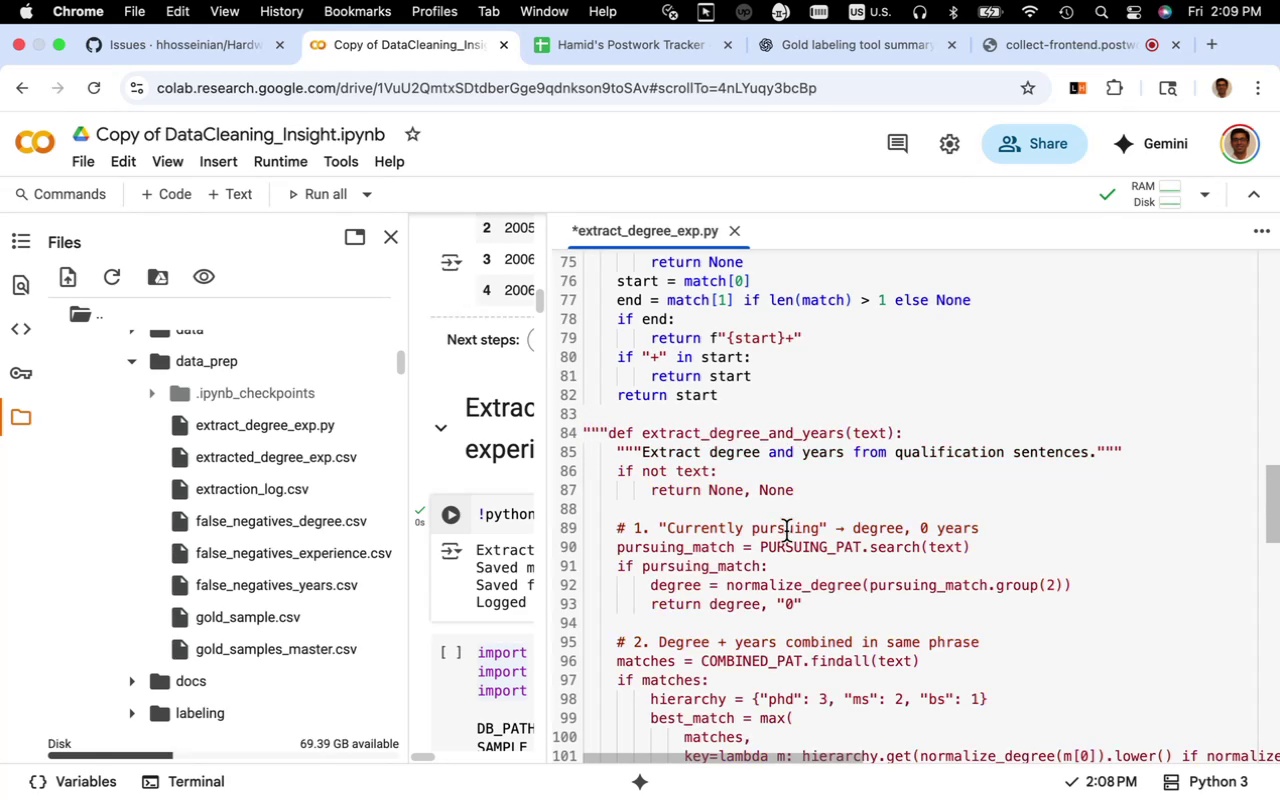 
scroll: coordinate [797, 539], scroll_direction: down, amount: 10.0
 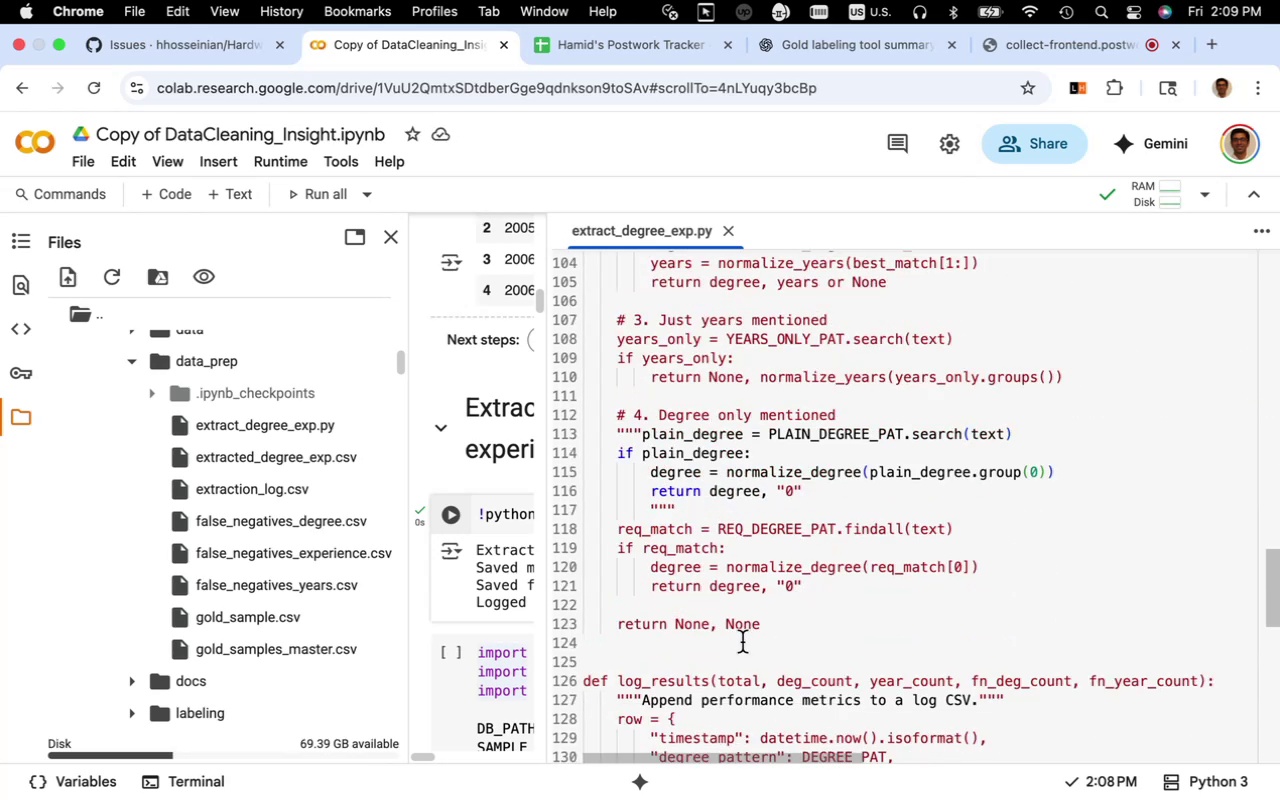 
left_click([739, 644])
 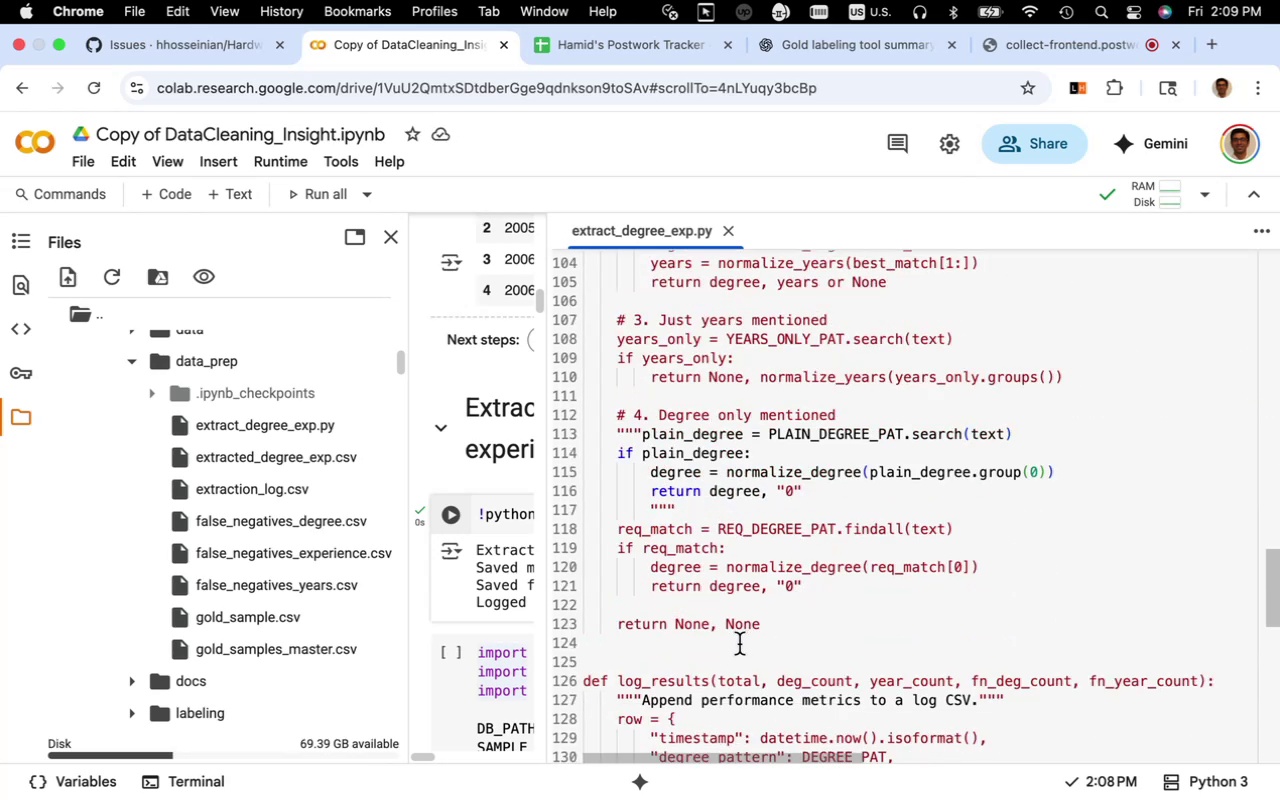 
key(Quote)
 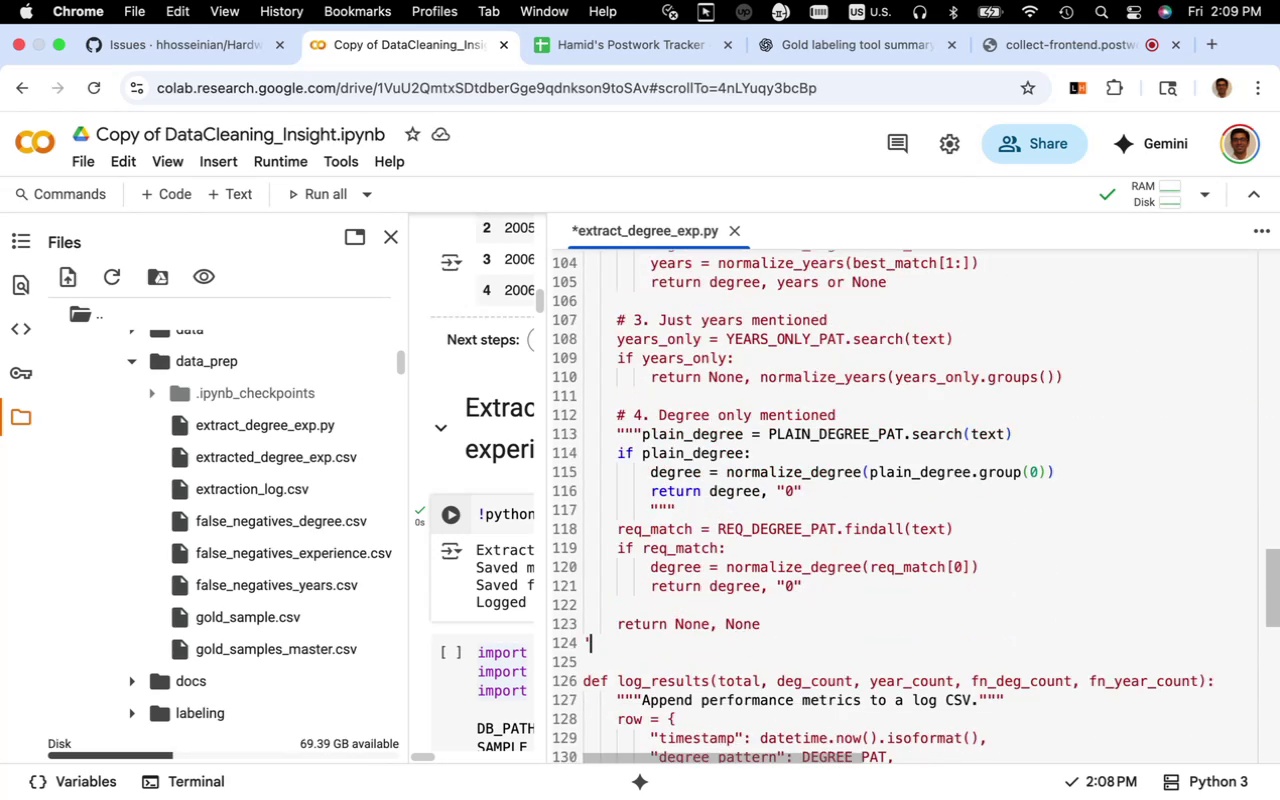 
key(Shift+ShiftRight)
 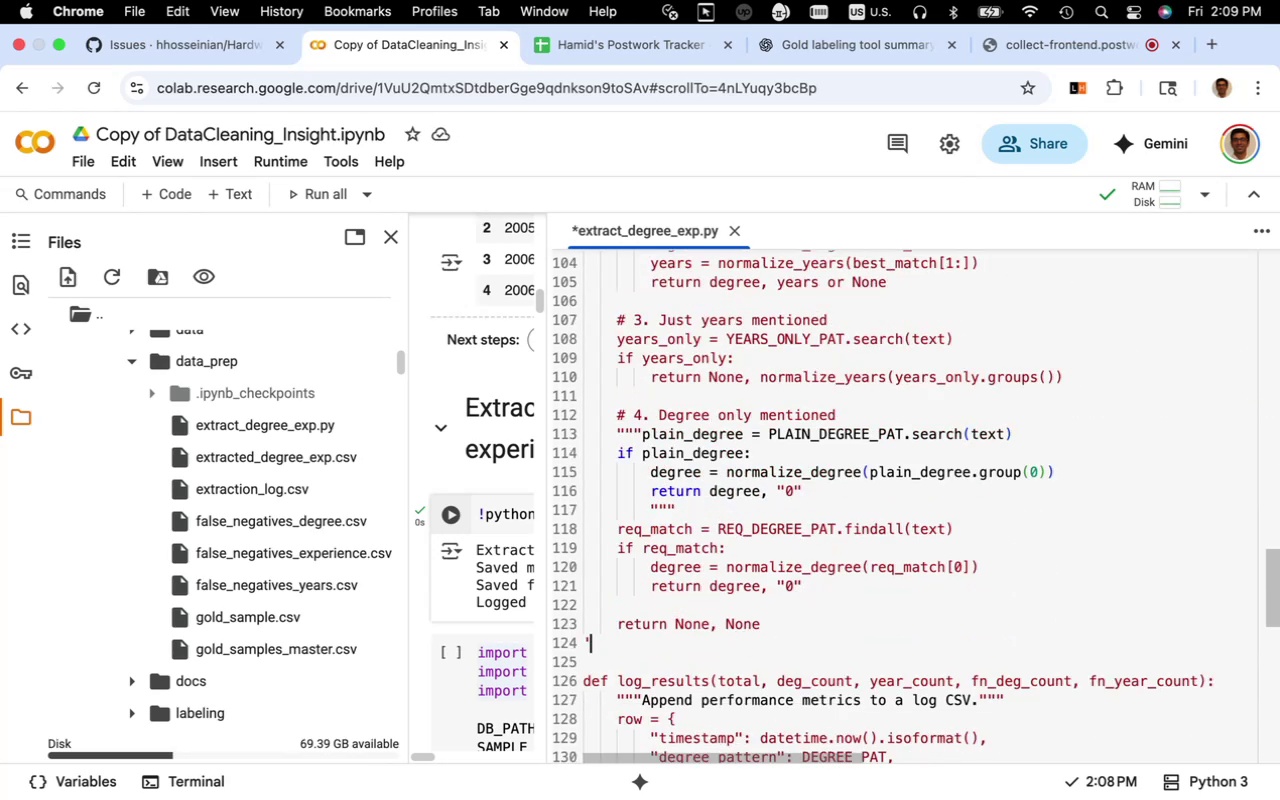 
key(Quote)
 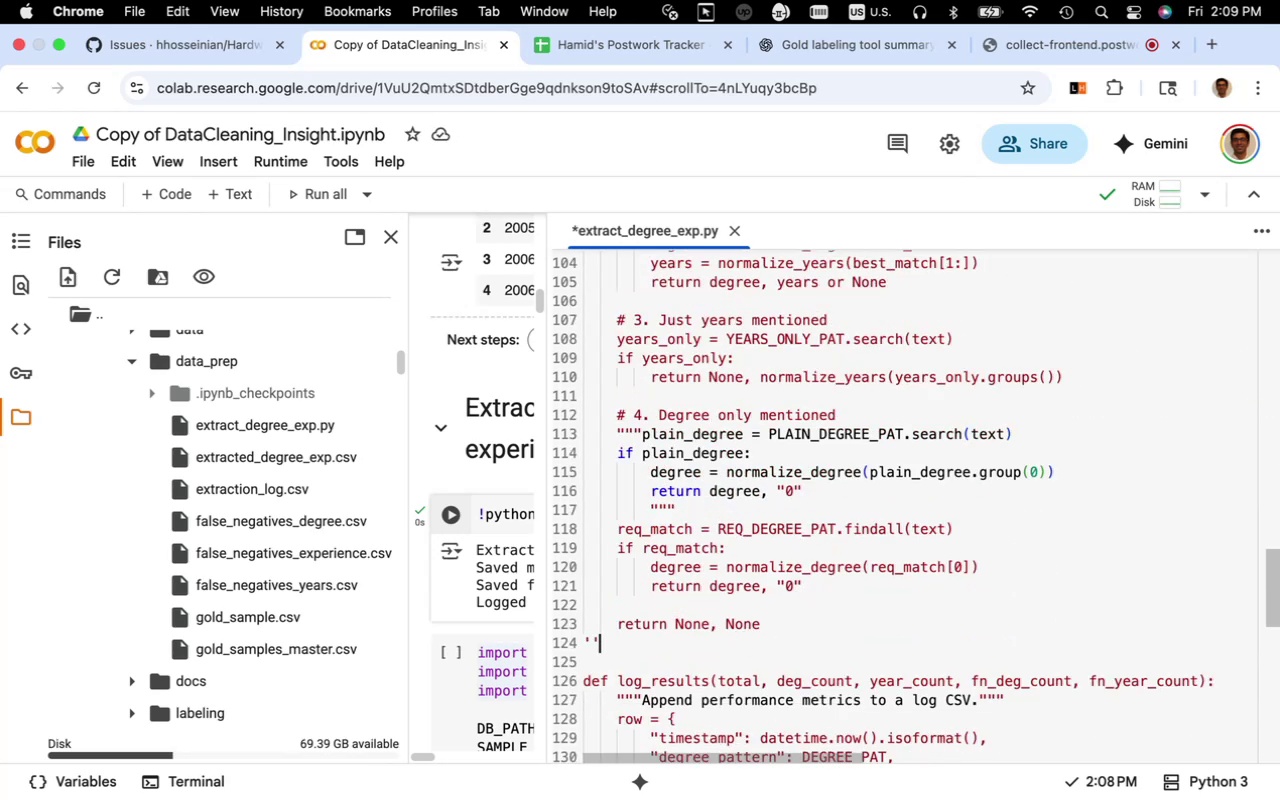 
key(Quote)
 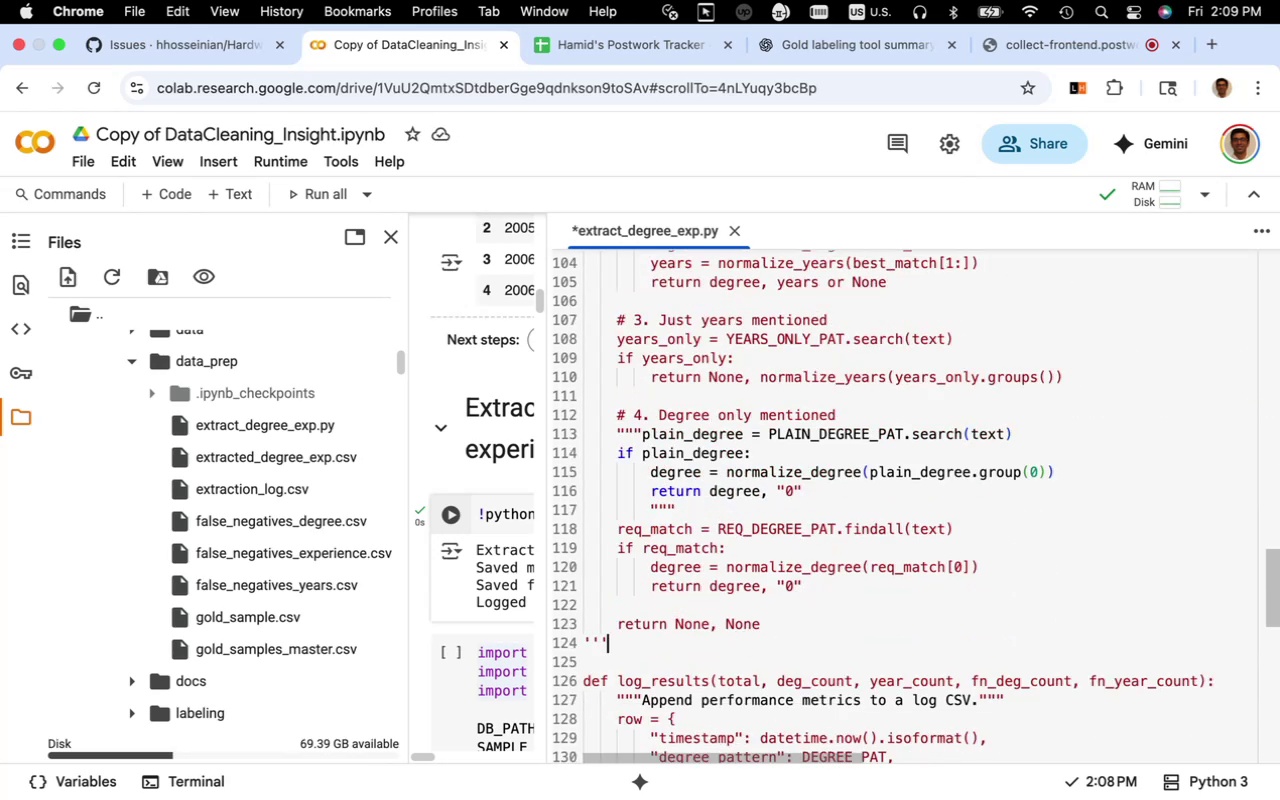 
key(Backspace)
 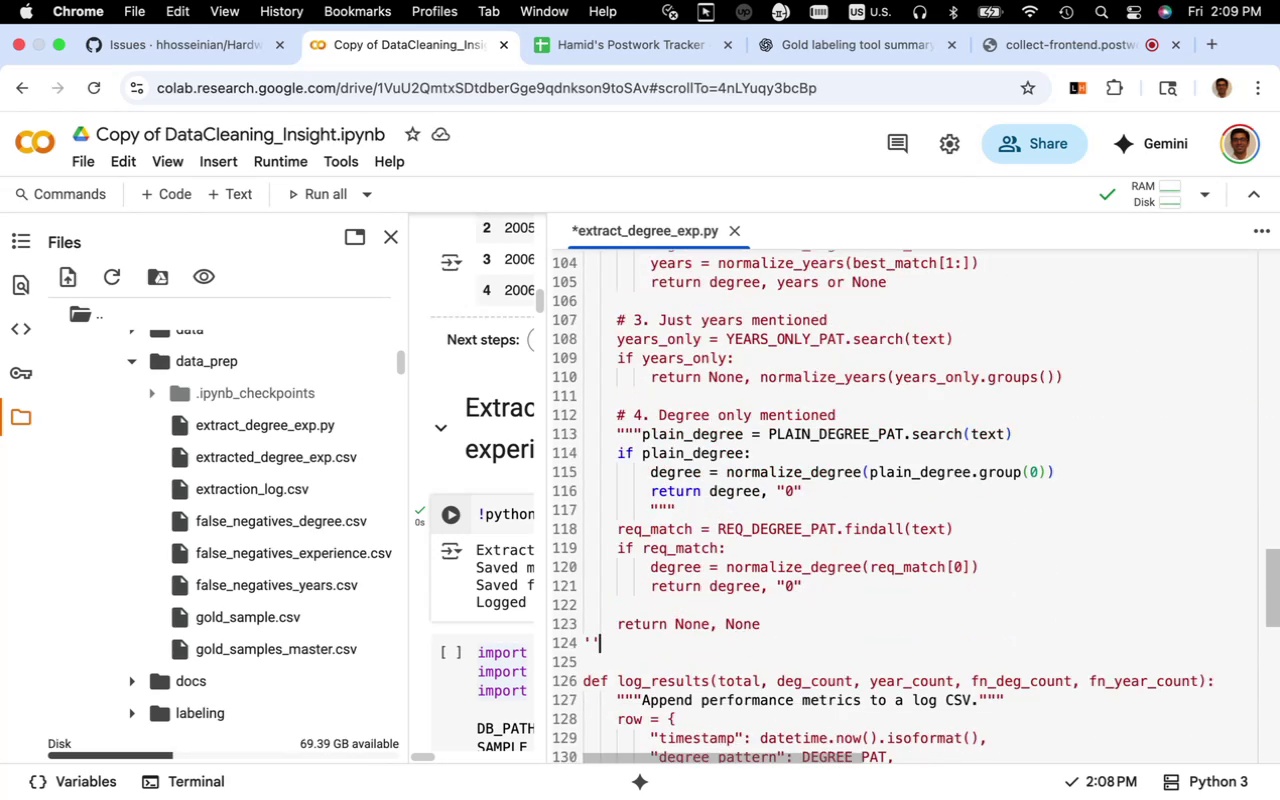 
key(Backspace)
 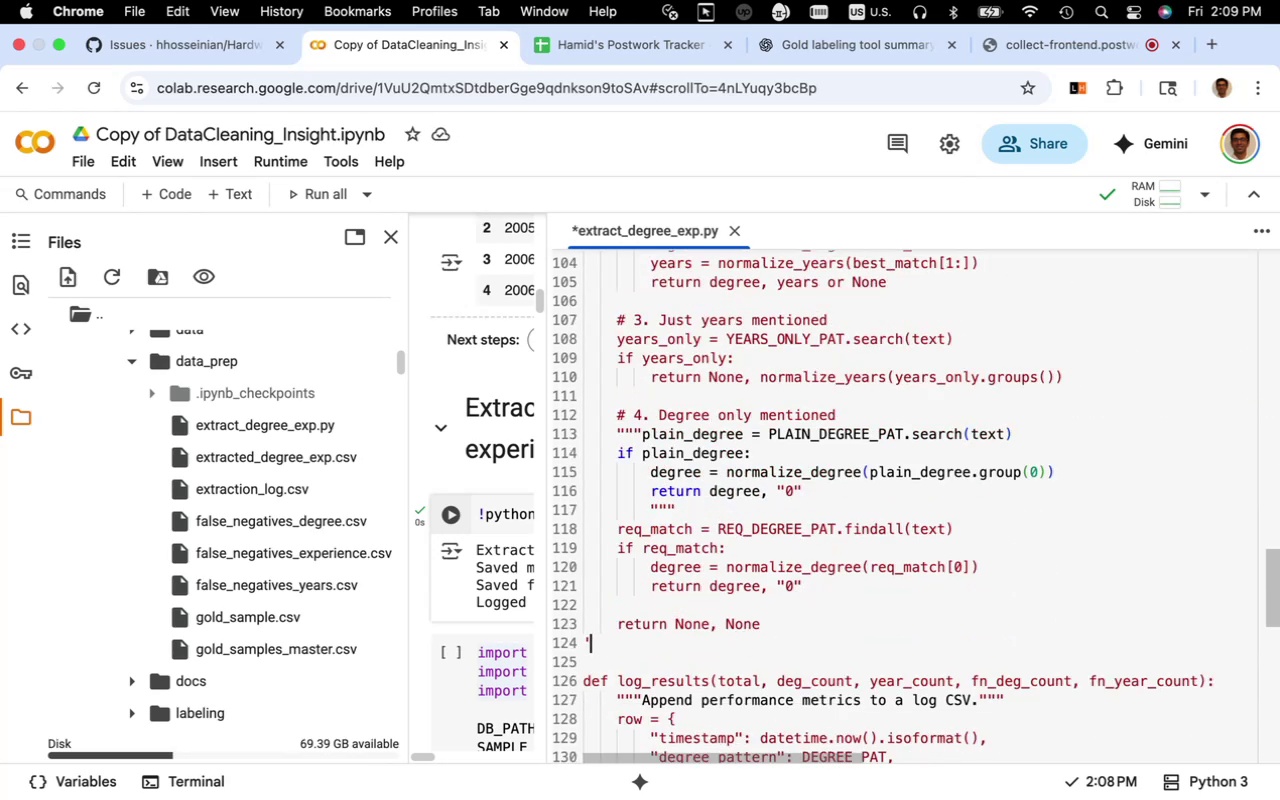 
key(Backspace)
 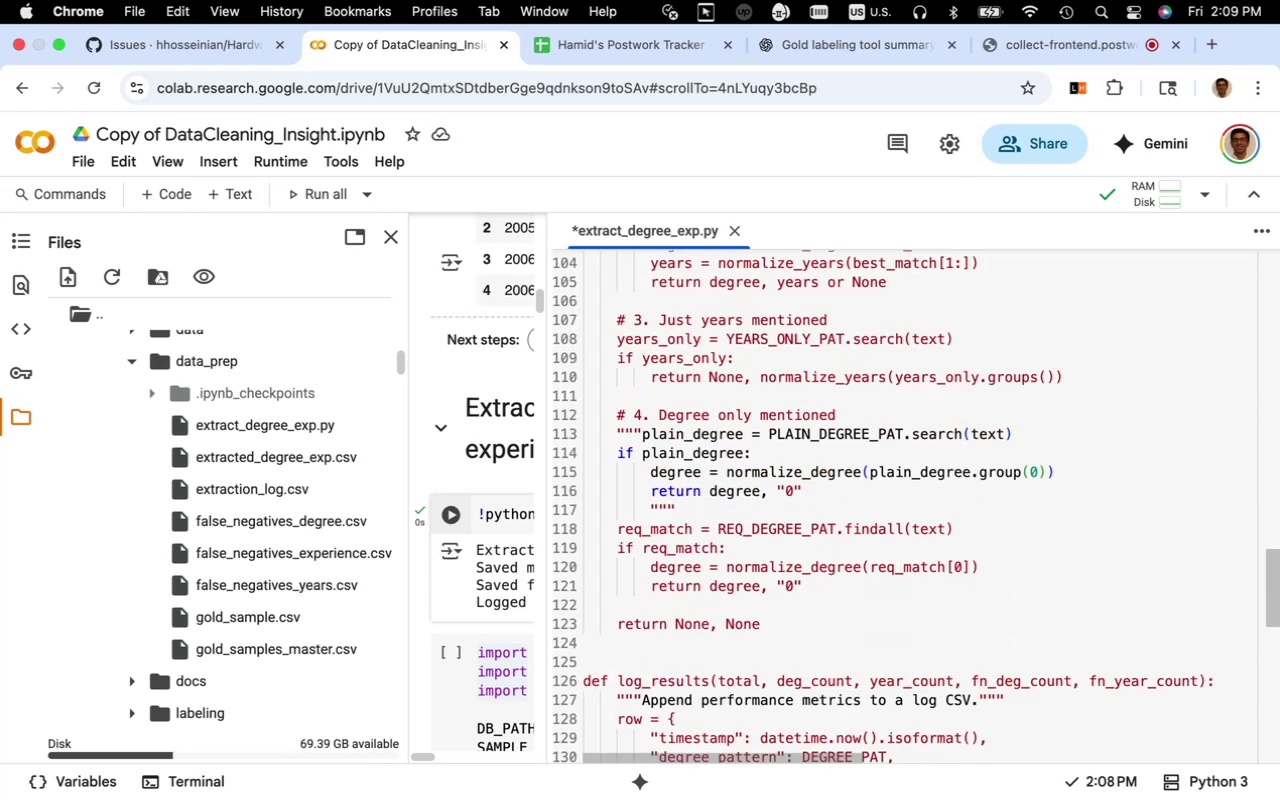 
key(Shift+Quote)
 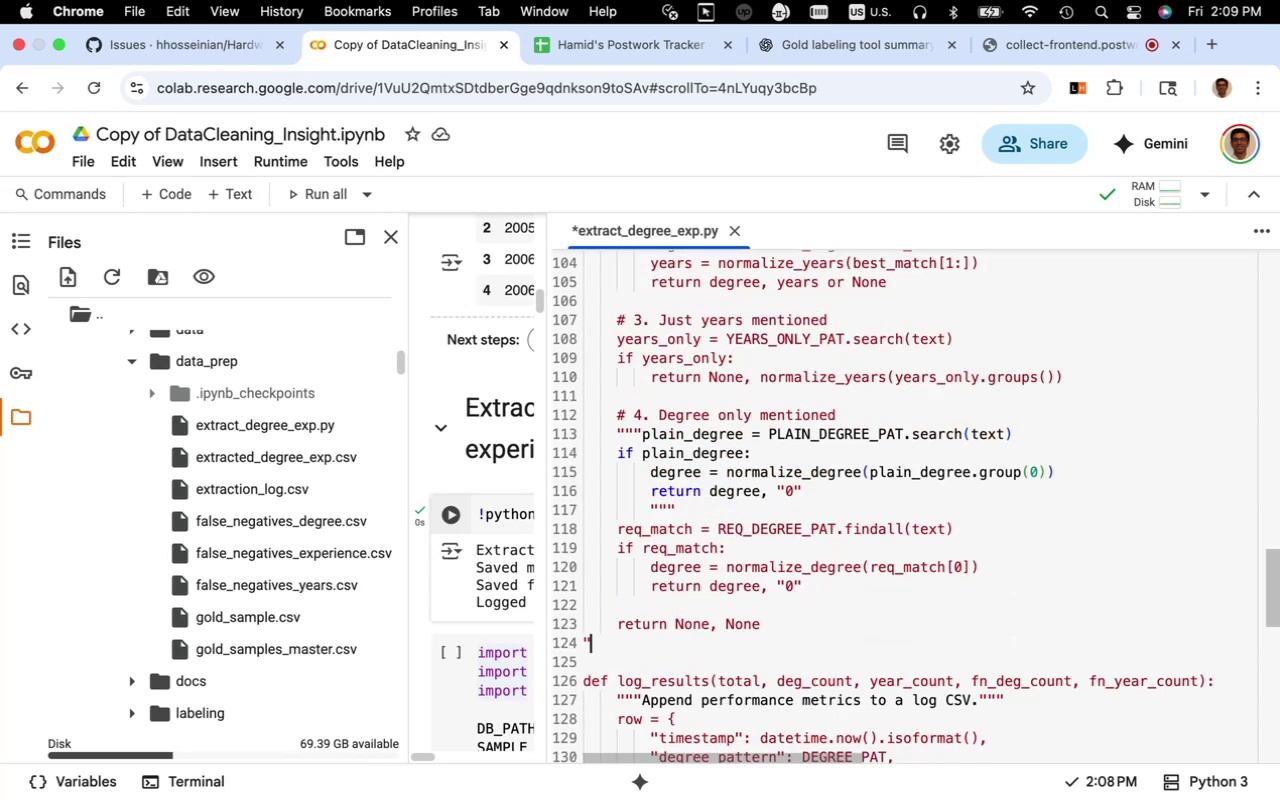 
key(Shift+Quote)
 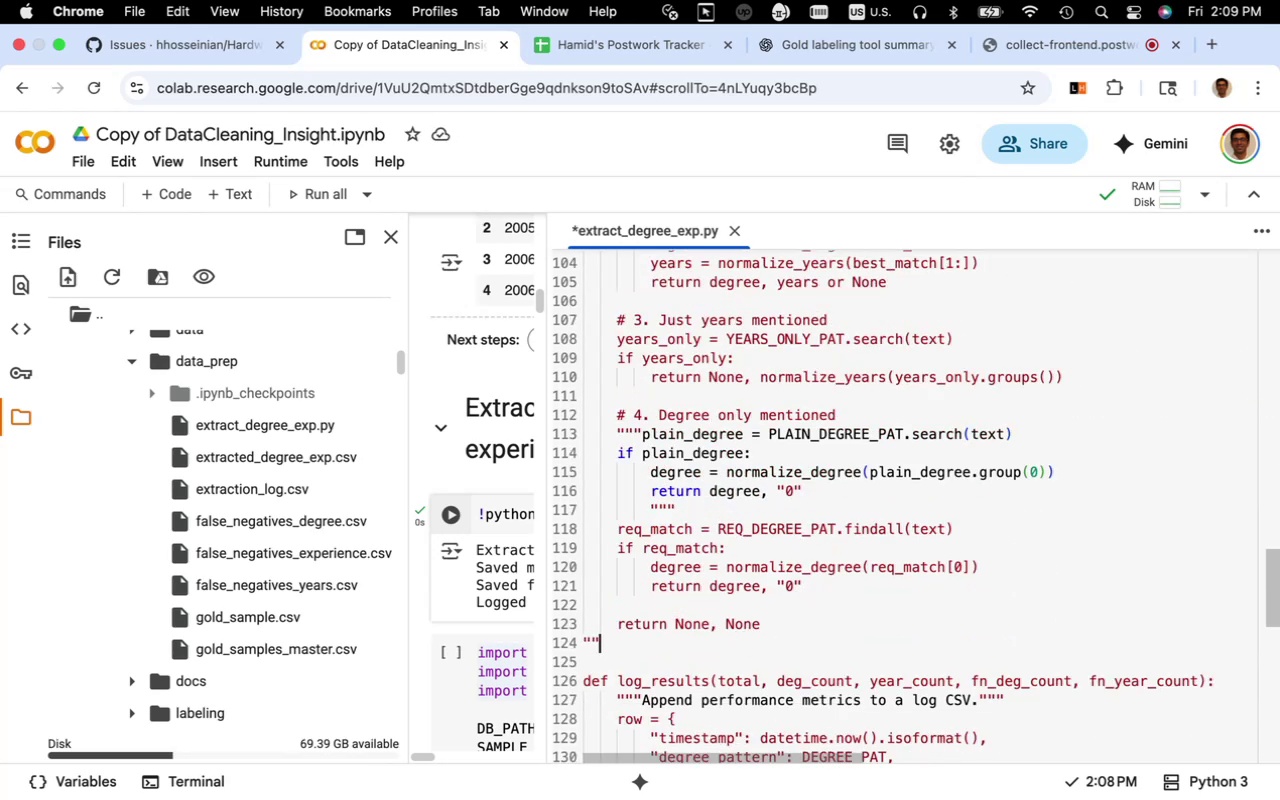 
key(Shift+Quote)
 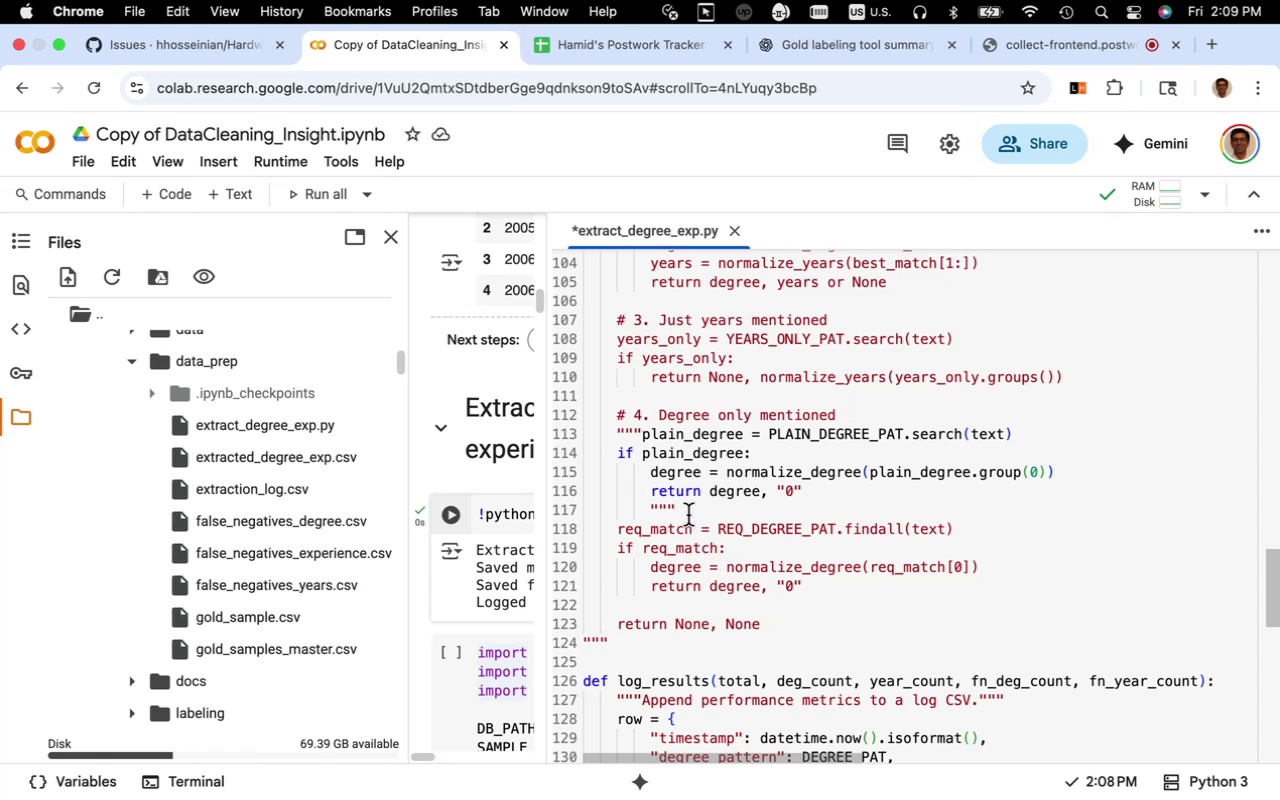 
wait(6.19)
 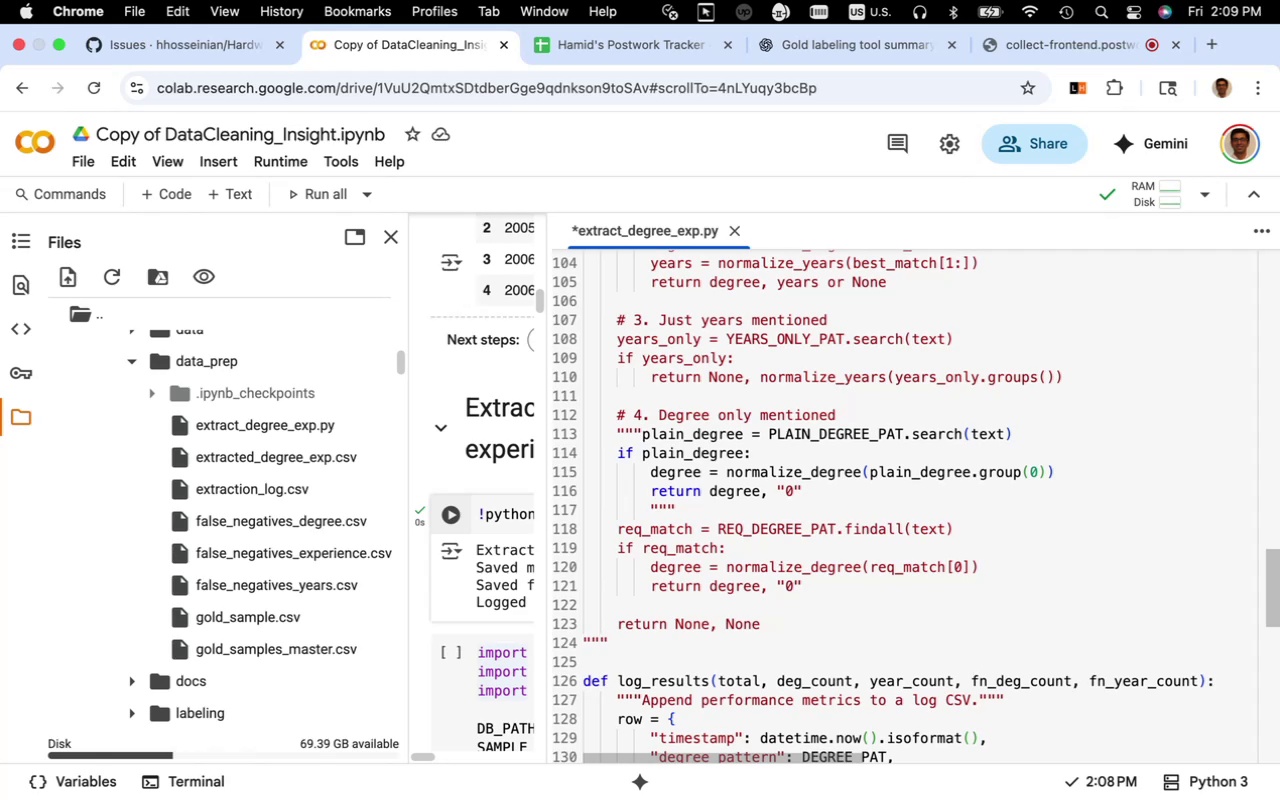 
left_click_drag(start_coordinate=[686, 511], to_coordinate=[651, 514])
 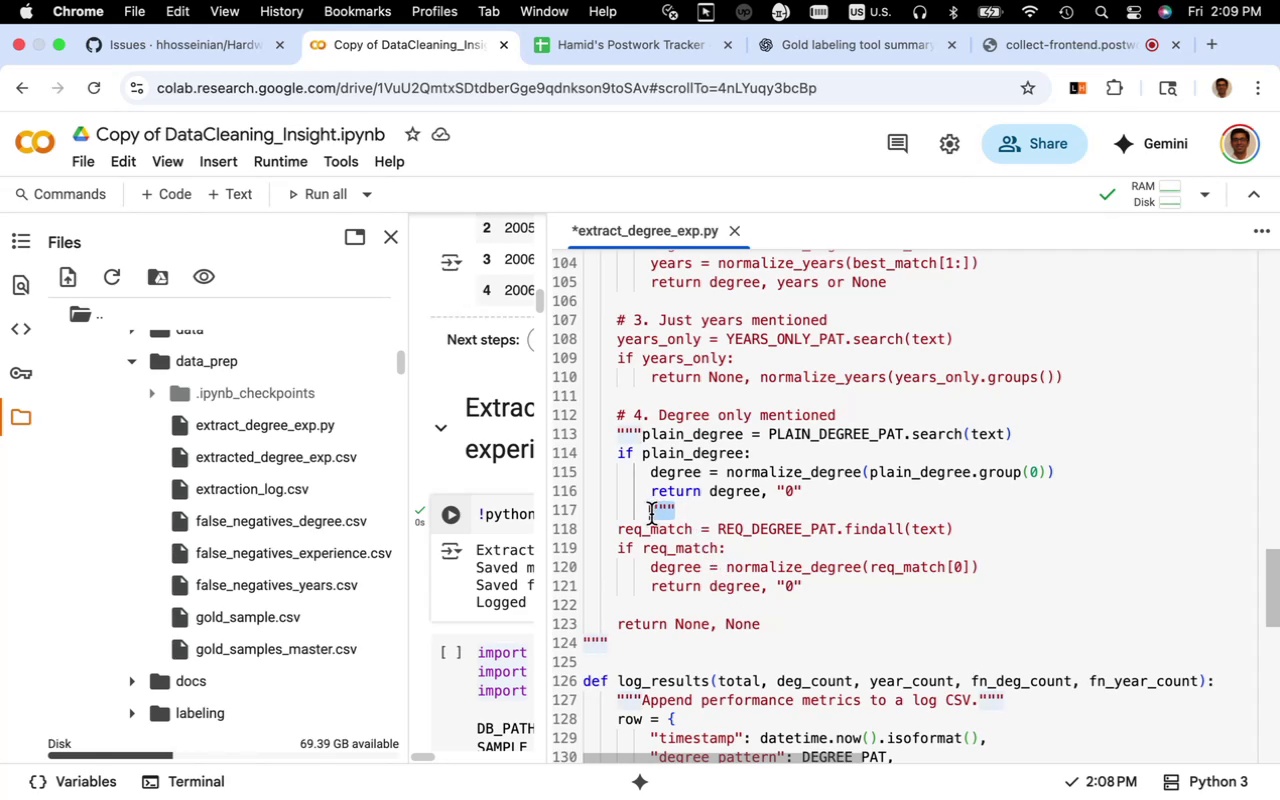 
key(Backspace)
 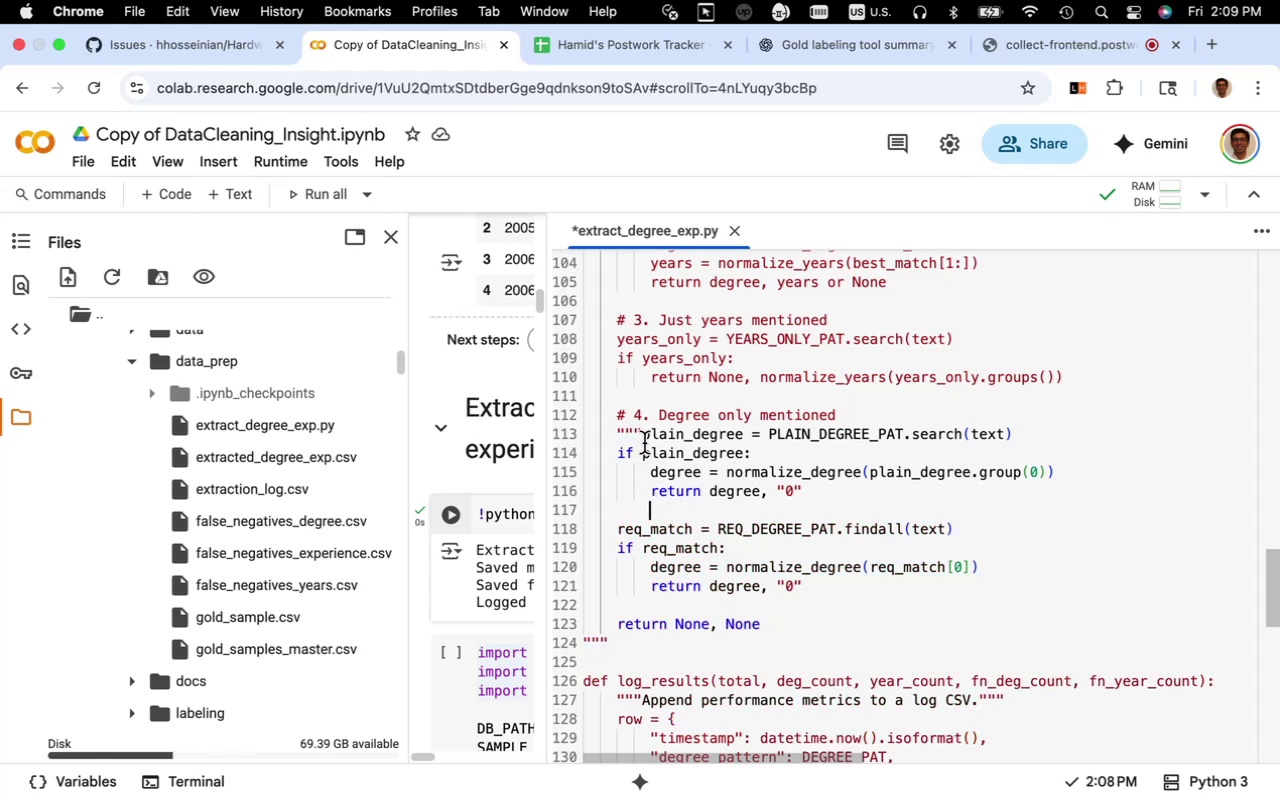 
left_click_drag(start_coordinate=[641, 436], to_coordinate=[618, 433])
 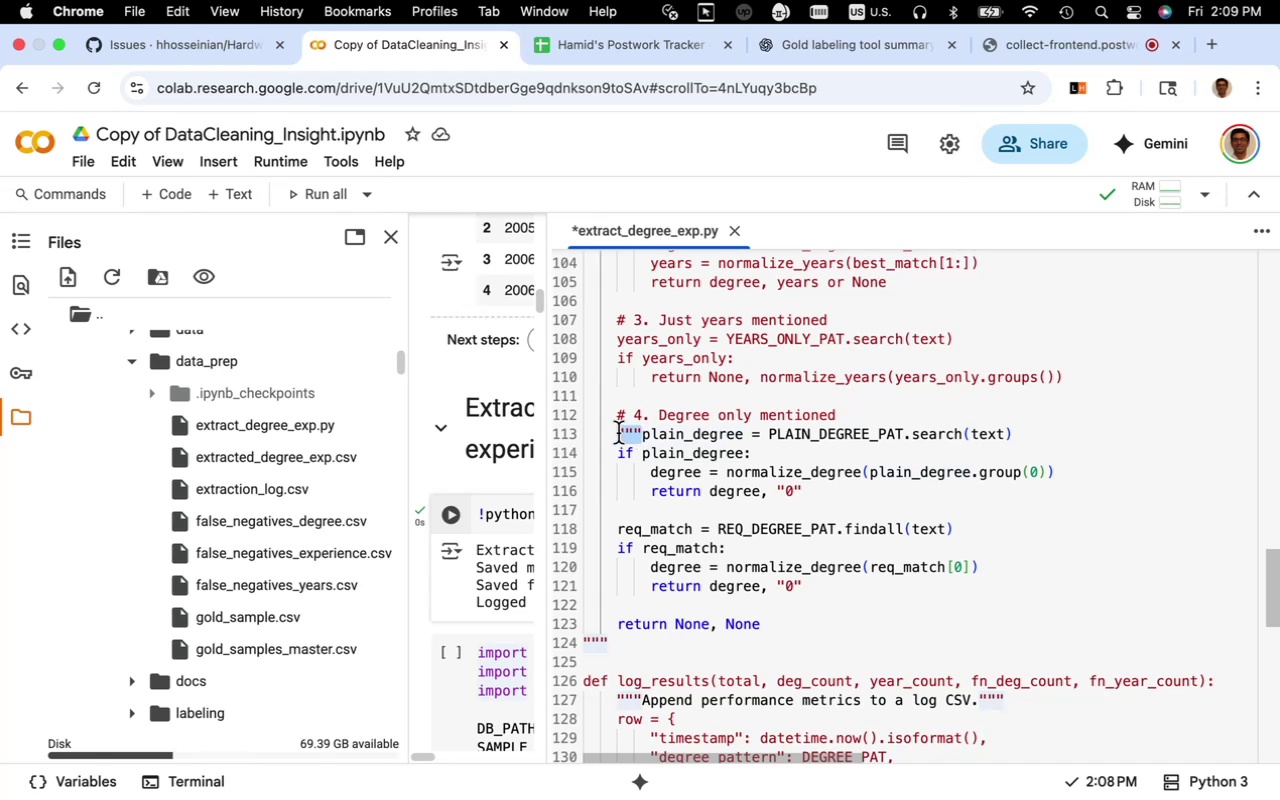 
key(Backspace)
 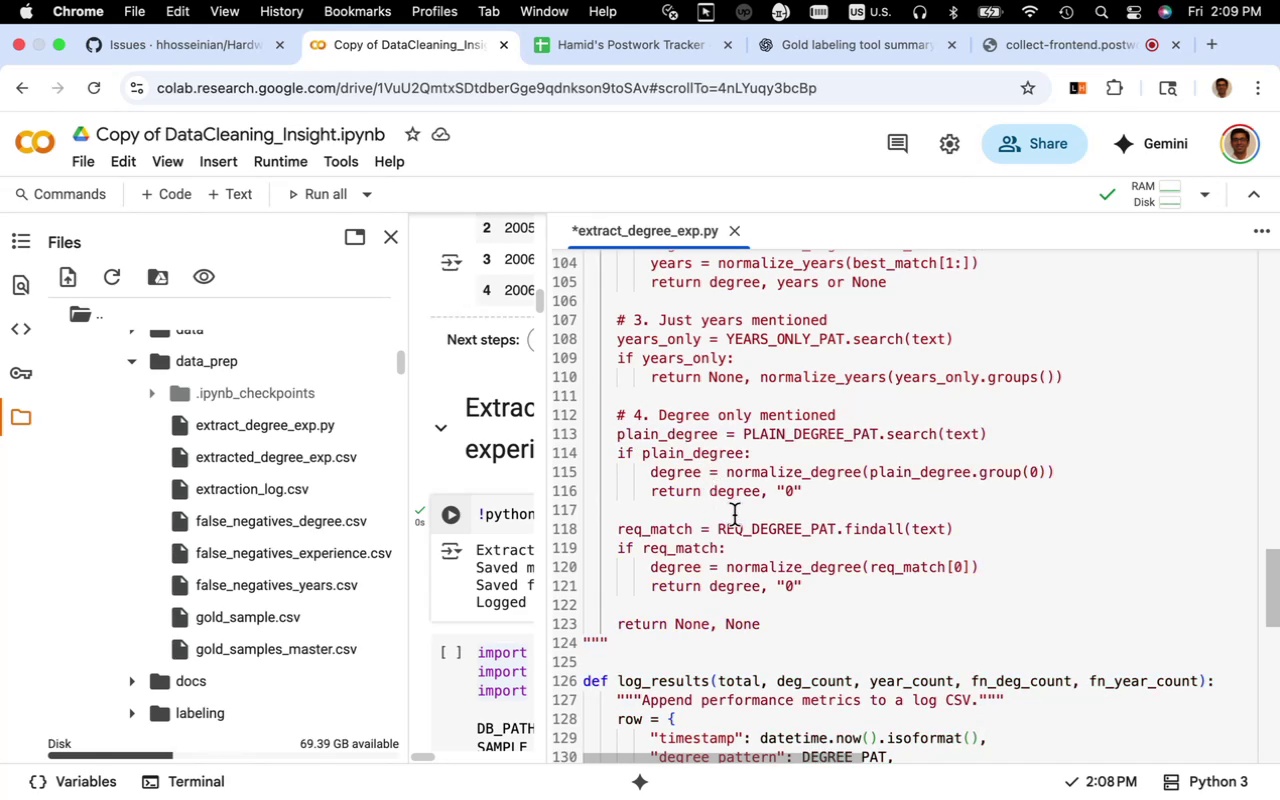 
wait(8.95)
 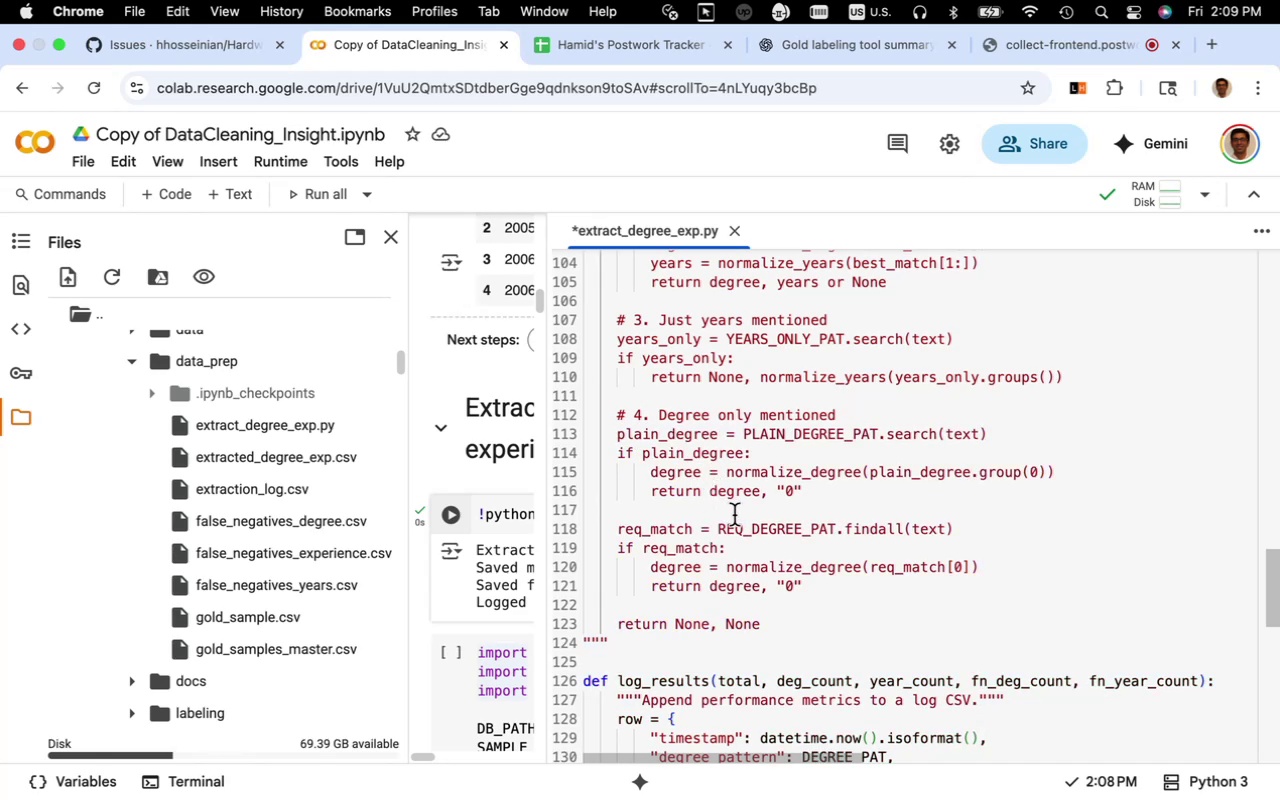 
left_click([447, 519])
 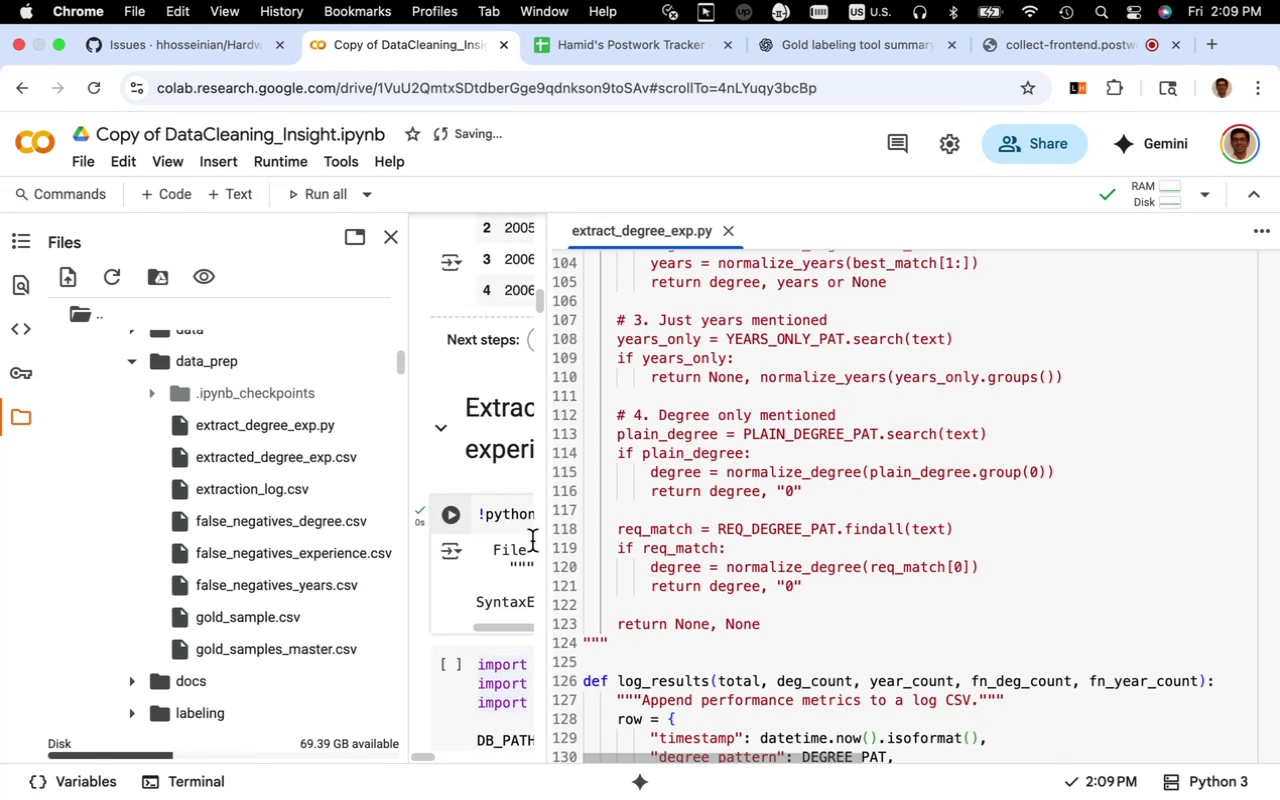 
left_click_drag(start_coordinate=[546, 532], to_coordinate=[552, 543])
 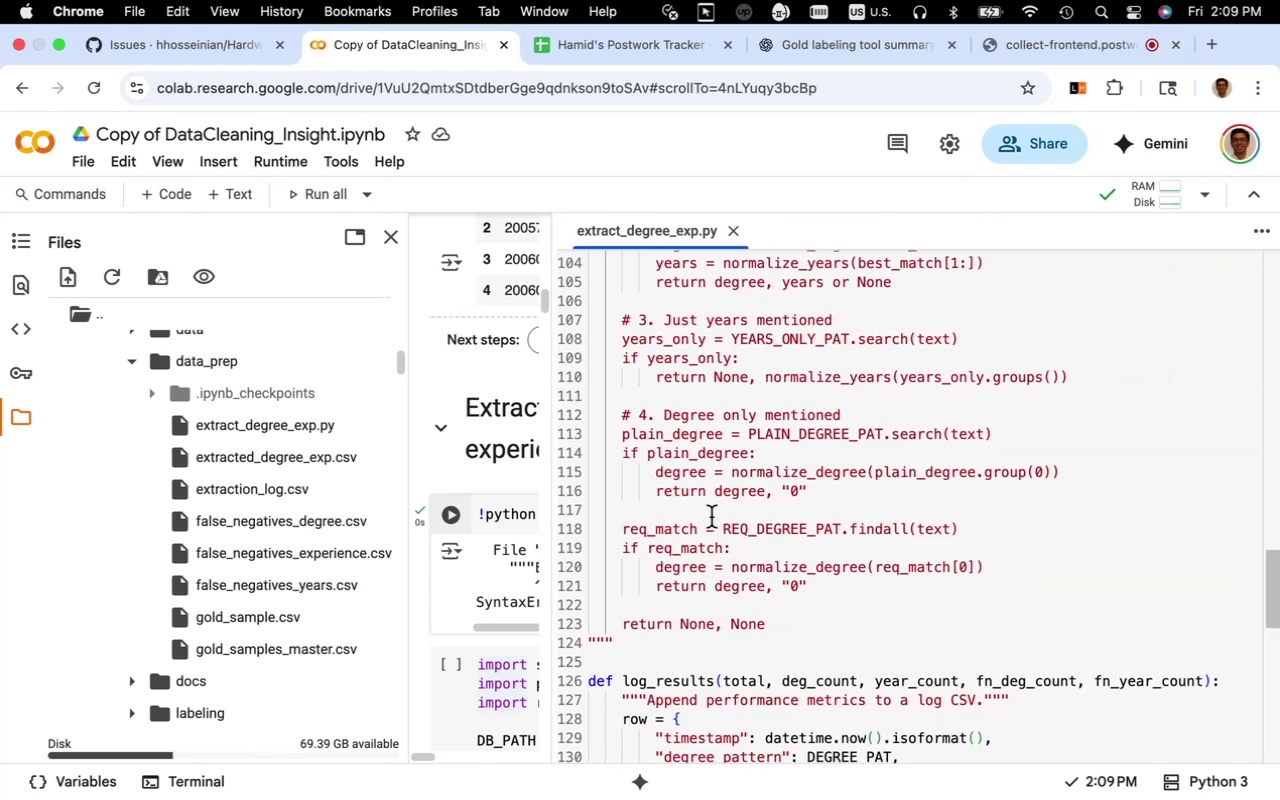 
scroll: coordinate [770, 573], scroll_direction: up, amount: 8.0
 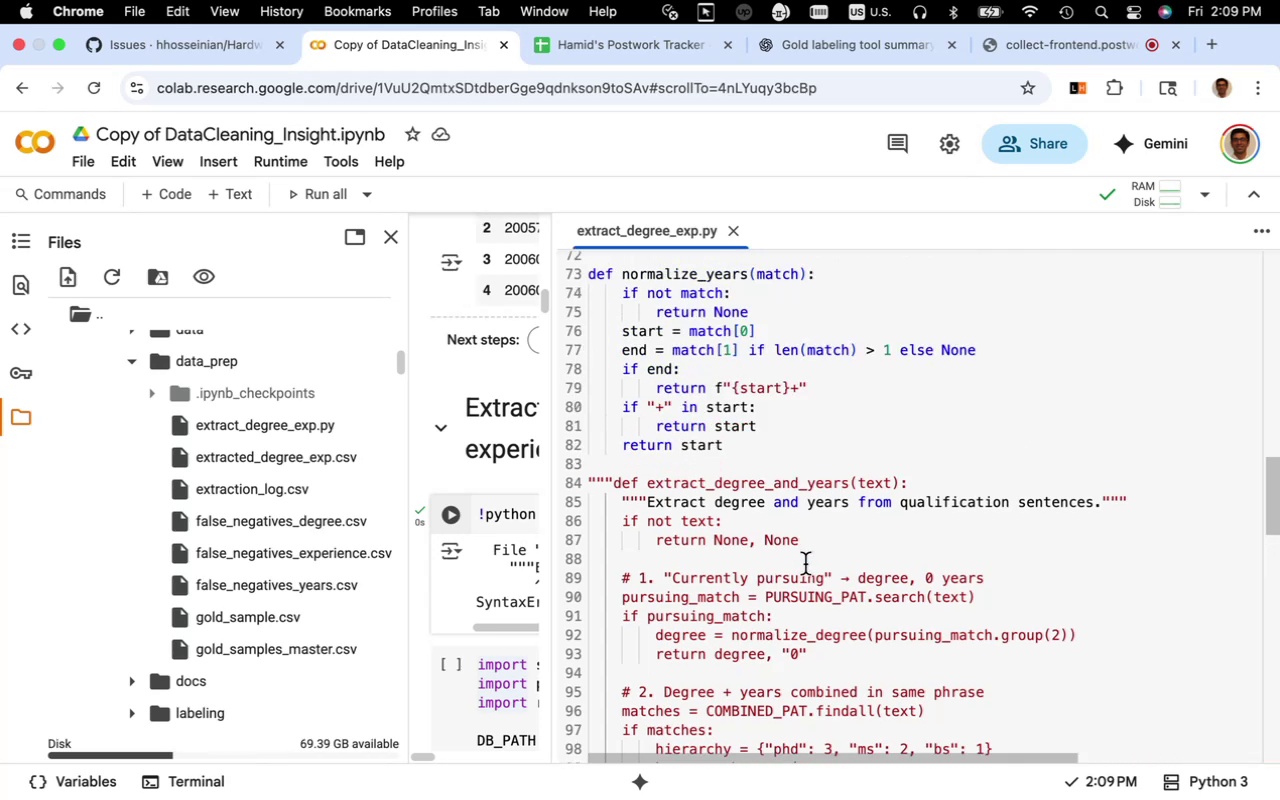 
wait(5.85)
 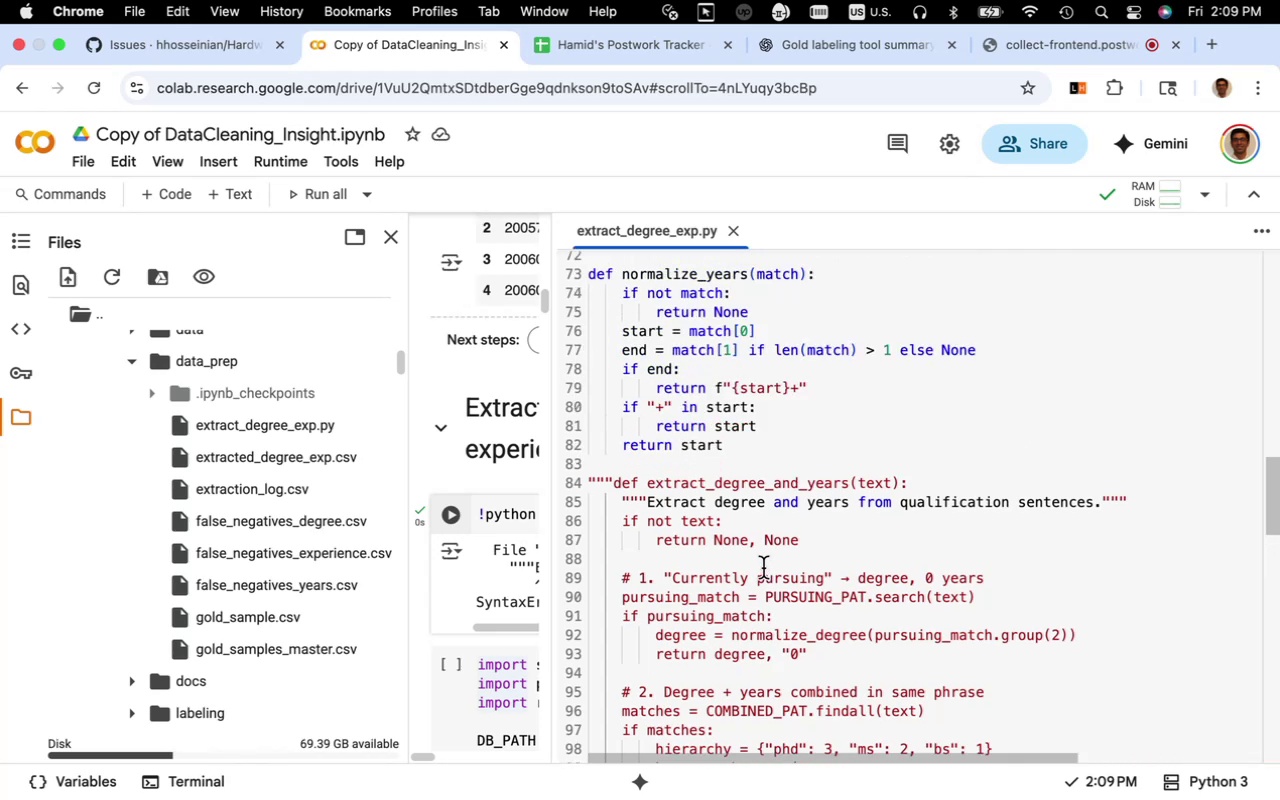 
scroll: coordinate [774, 573], scroll_direction: up, amount: 2.0
 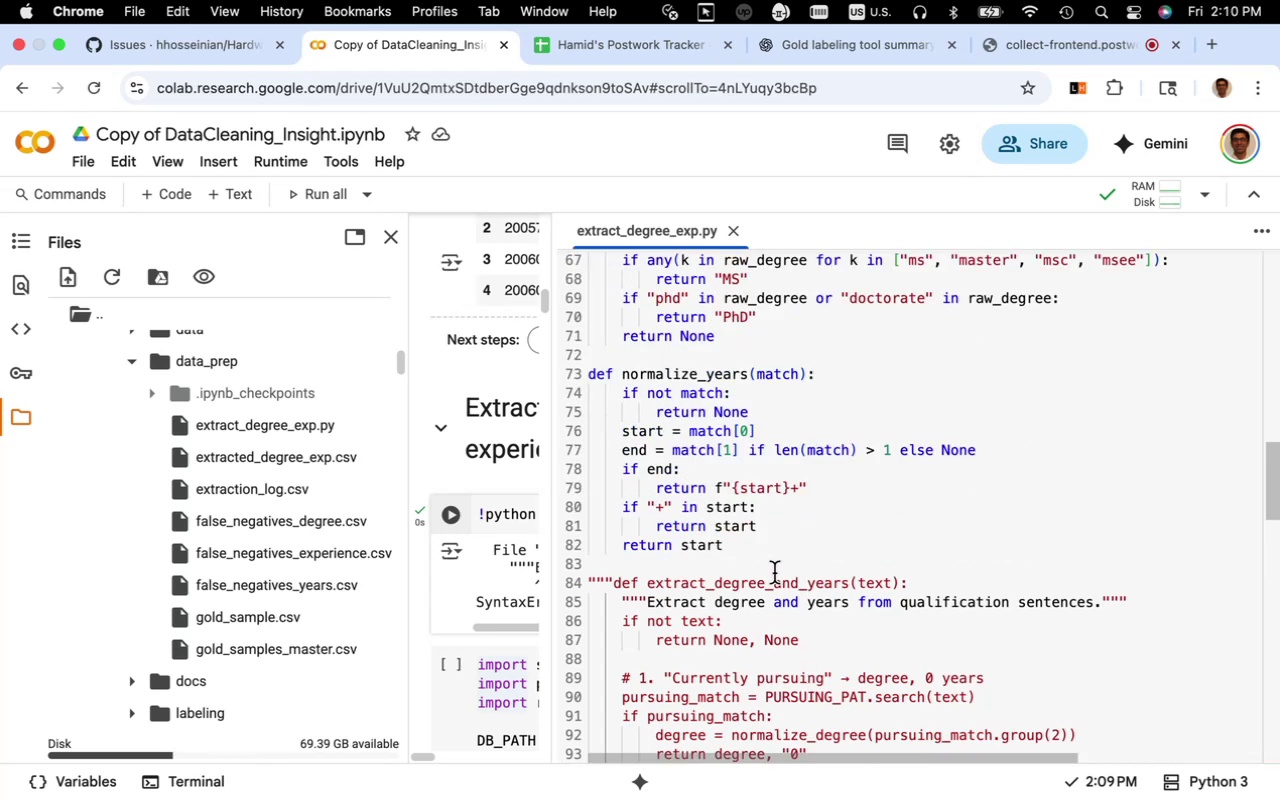 
scroll: coordinate [774, 573], scroll_direction: down, amount: 2.0
 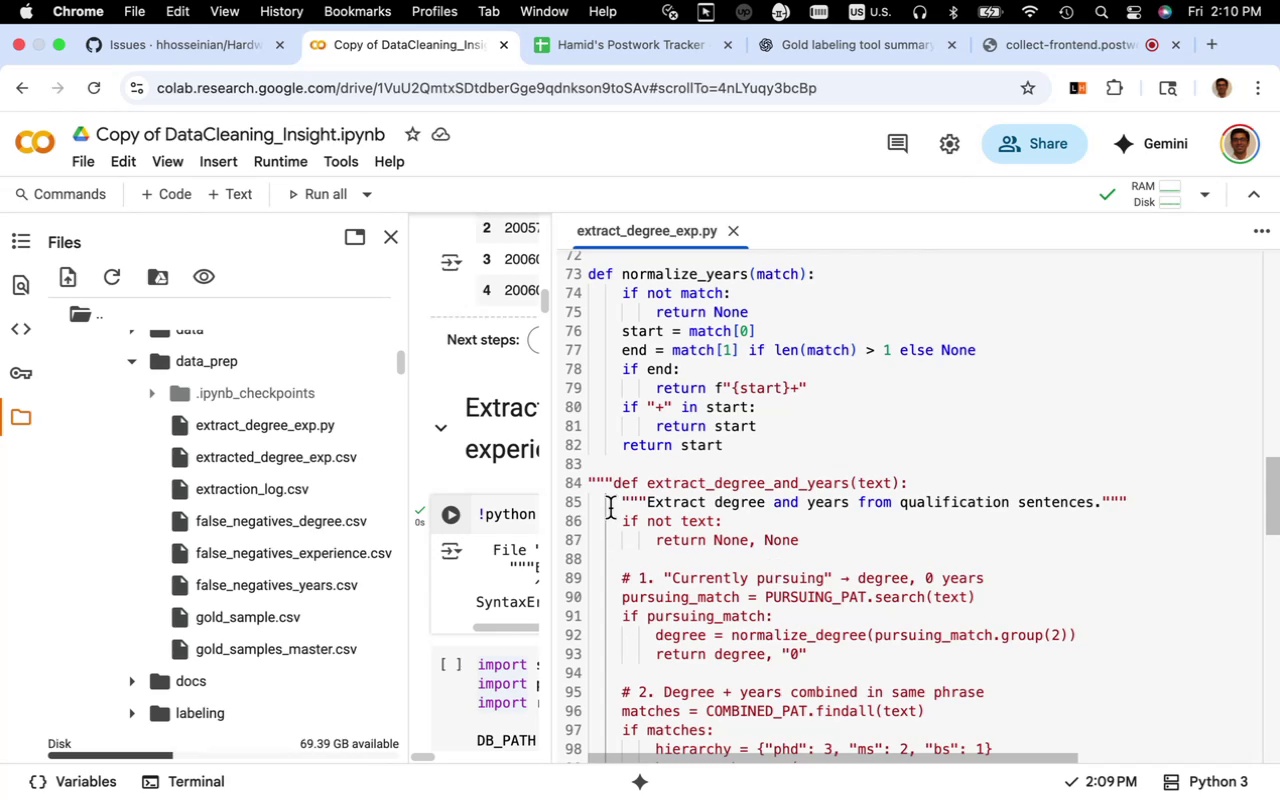 
left_click([615, 485])
 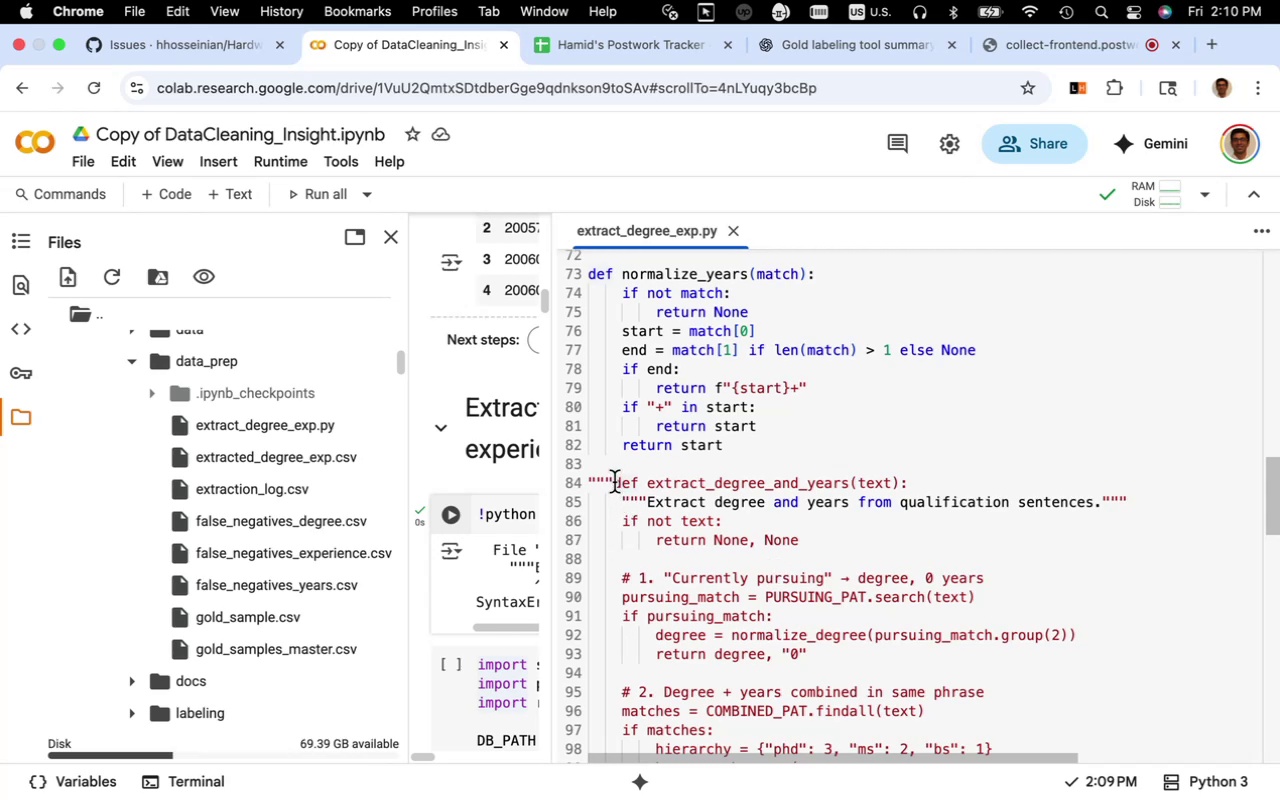 
left_click([612, 485])
 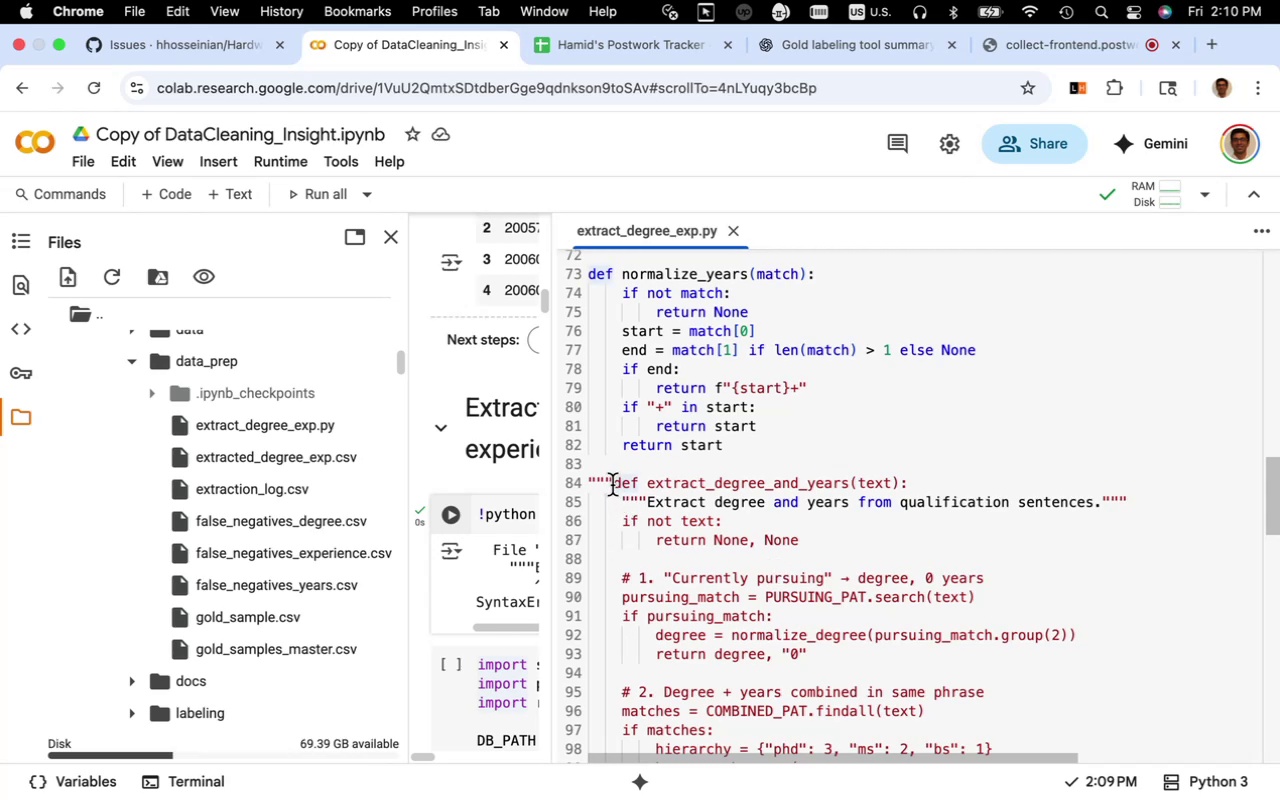 
key(Backspace)
 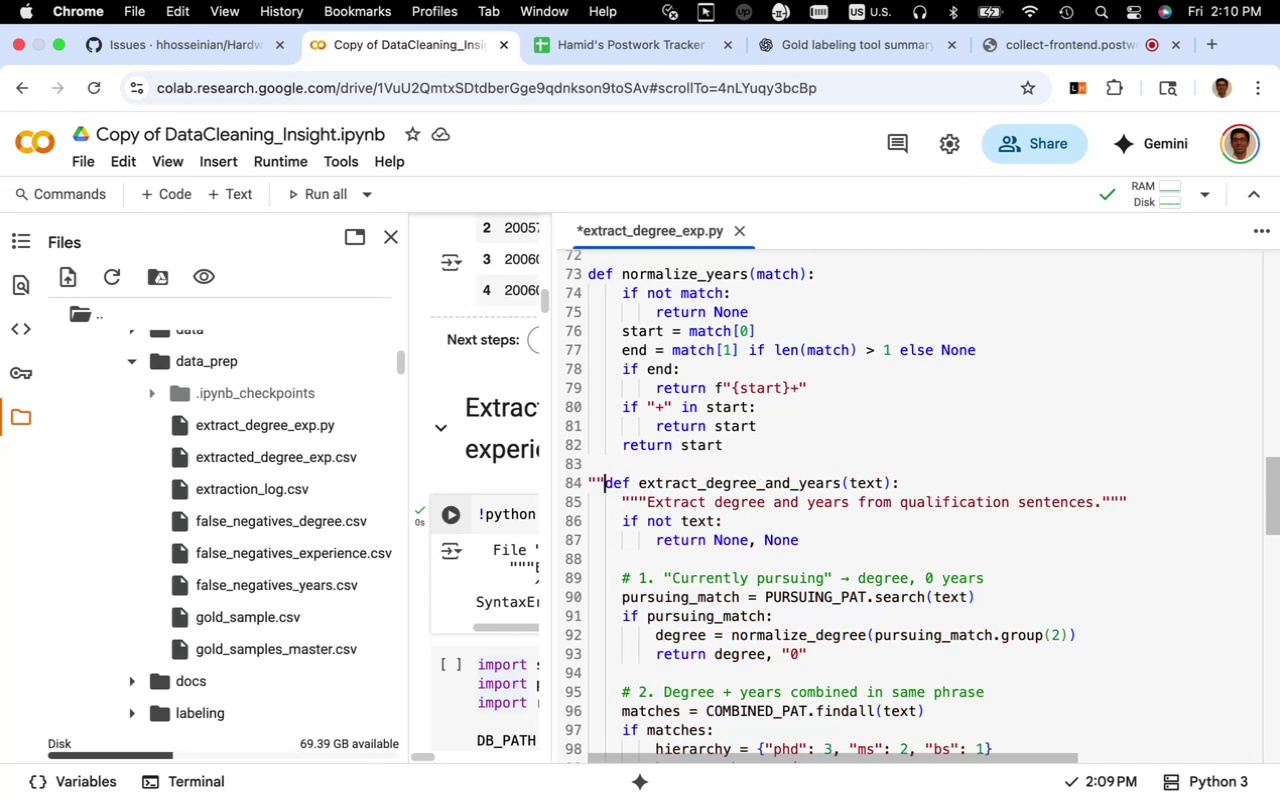 
key(Backspace)
 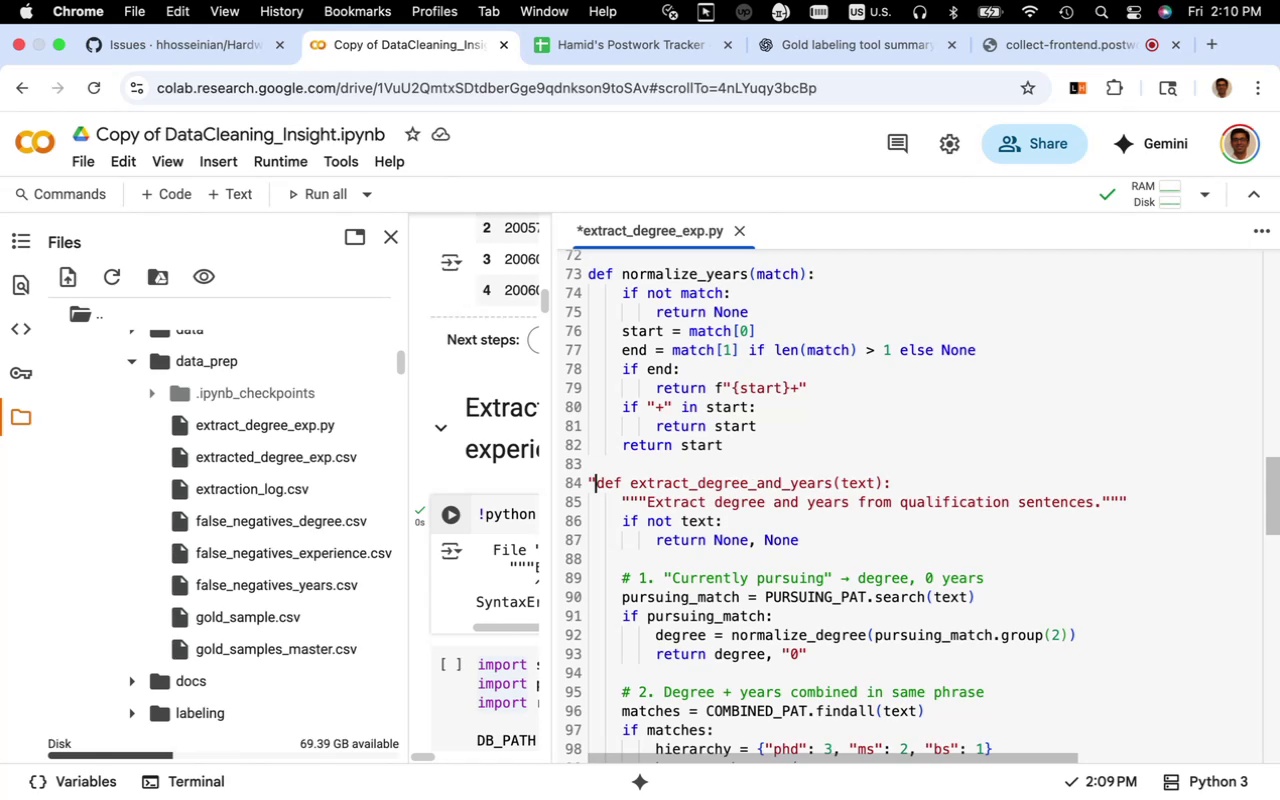 
key(Backspace)
 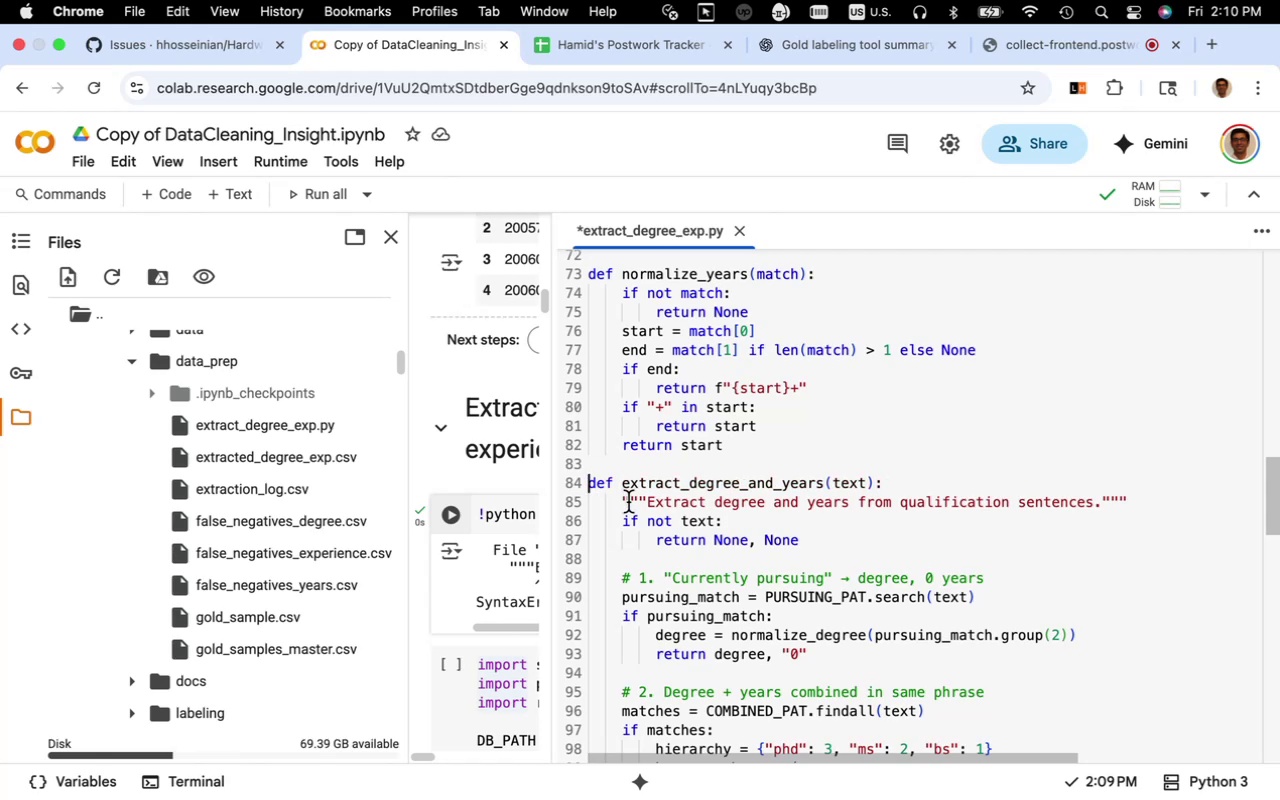 
scroll: coordinate [664, 550], scroll_direction: up, amount: 5.0
 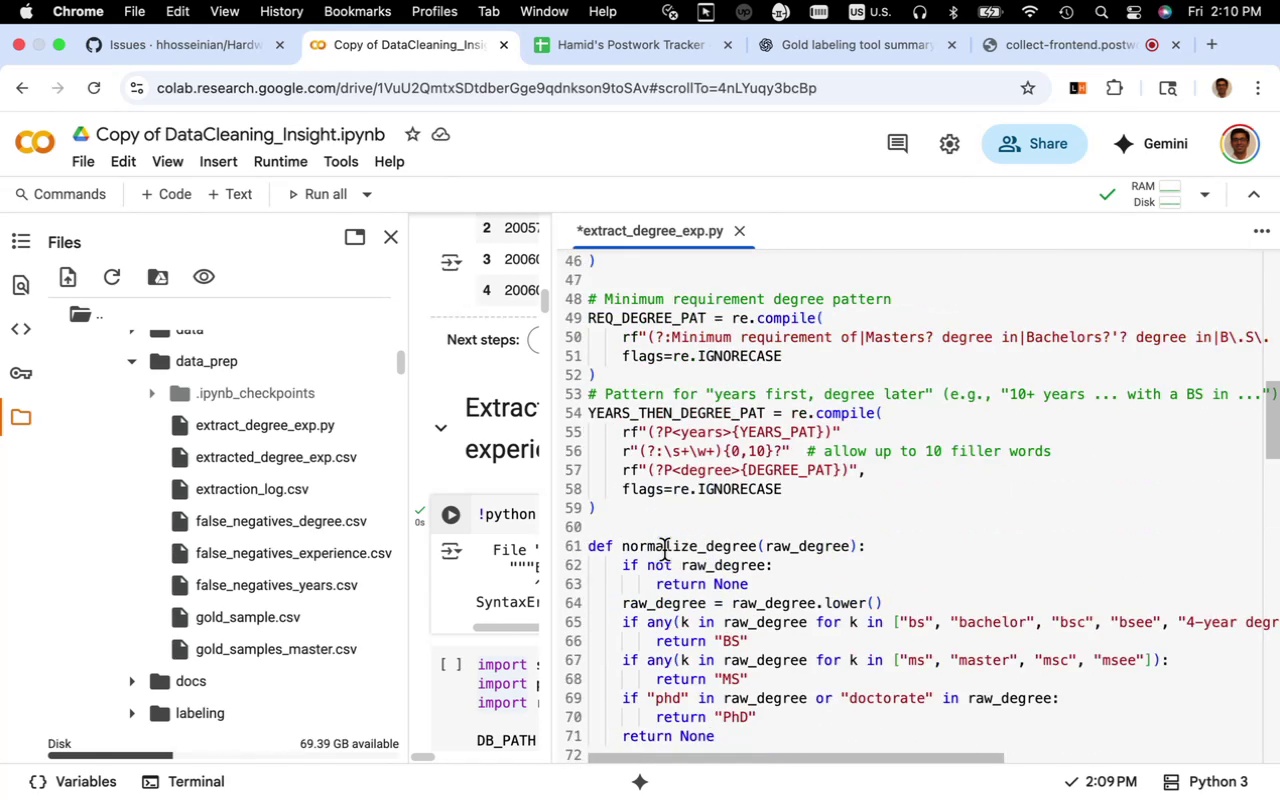 
scroll: coordinate [664, 550], scroll_direction: down, amount: 6.0
 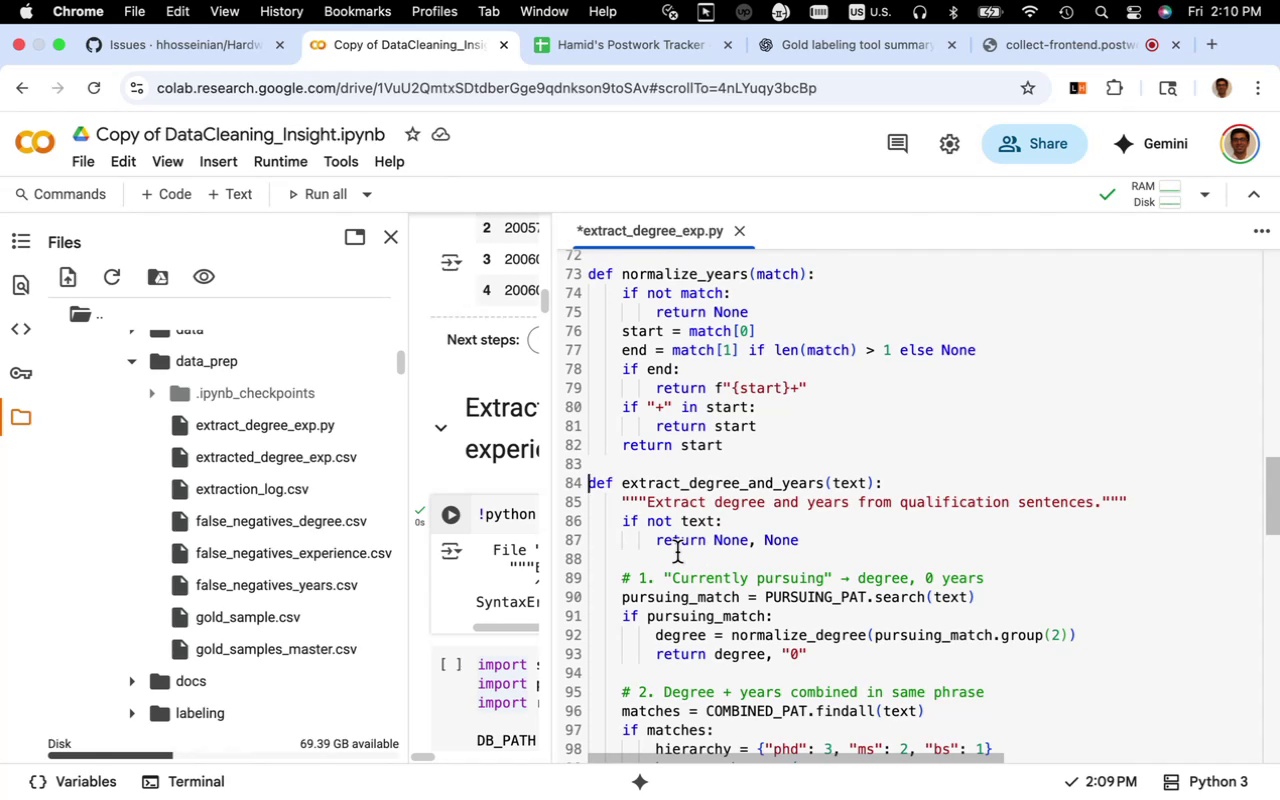 
wait(6.78)
 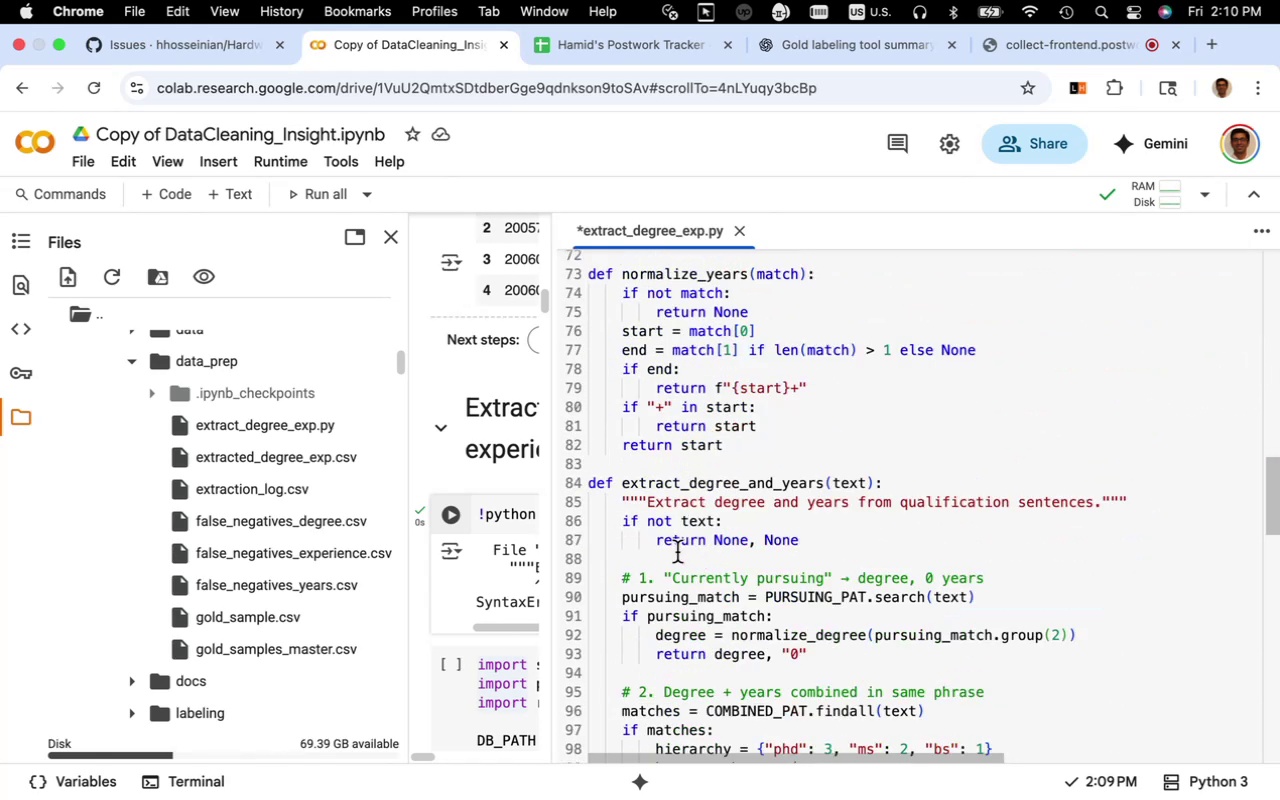 
left_click_drag(start_coordinate=[1130, 503], to_coordinate=[620, 506])
 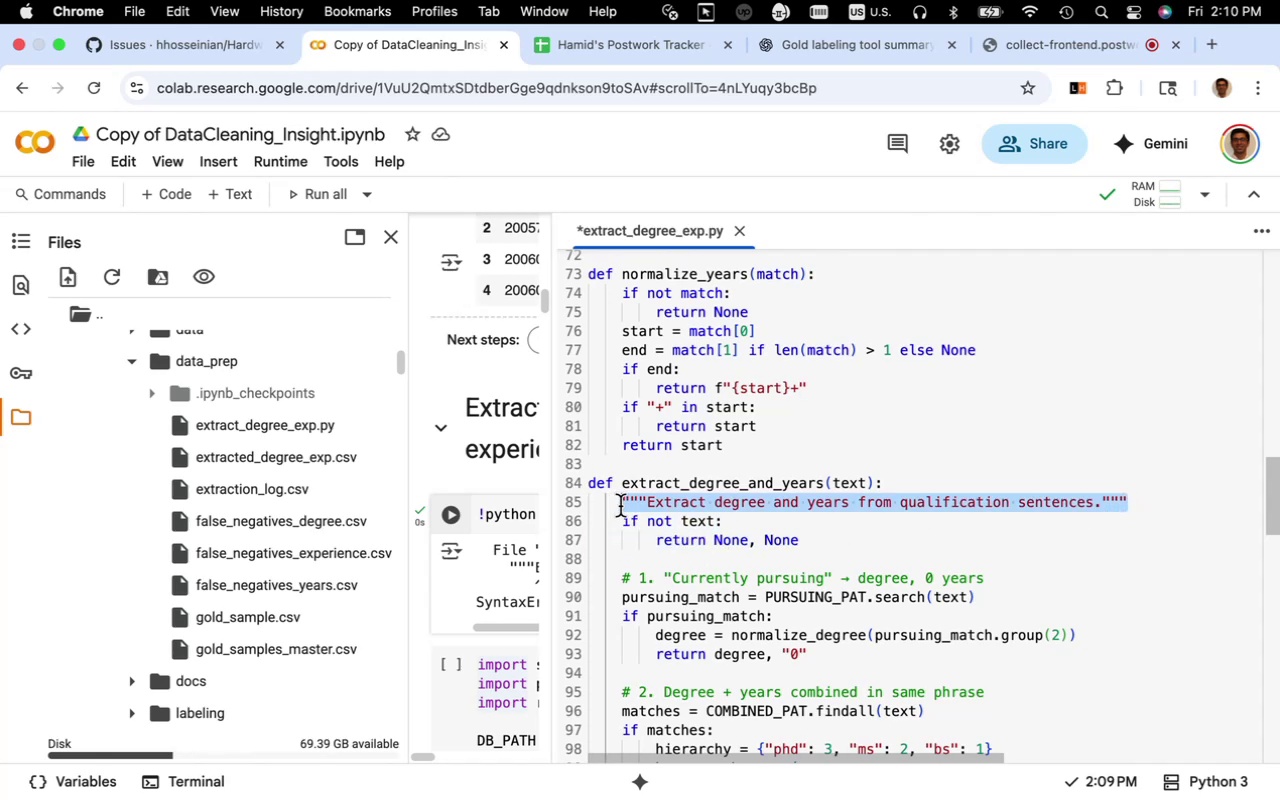 
key(Meta+X)
 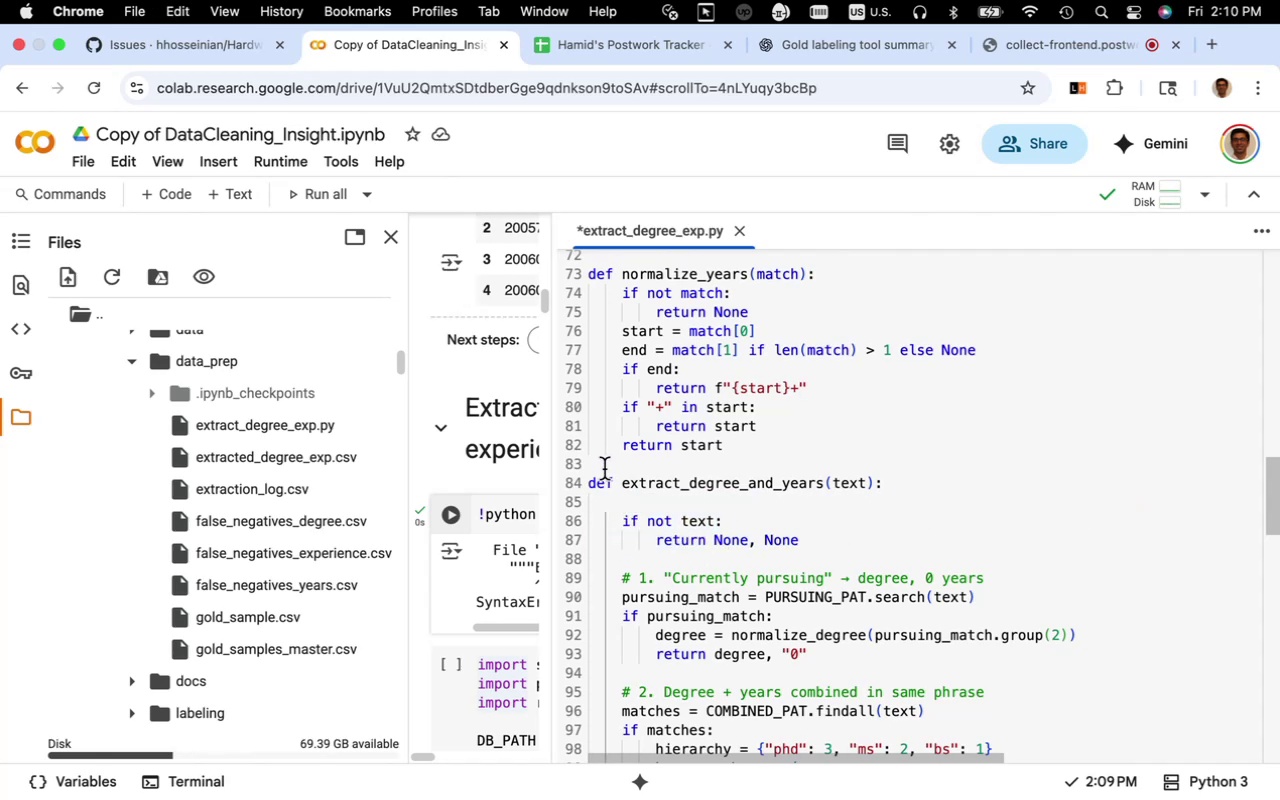 
key(Meta+V)
 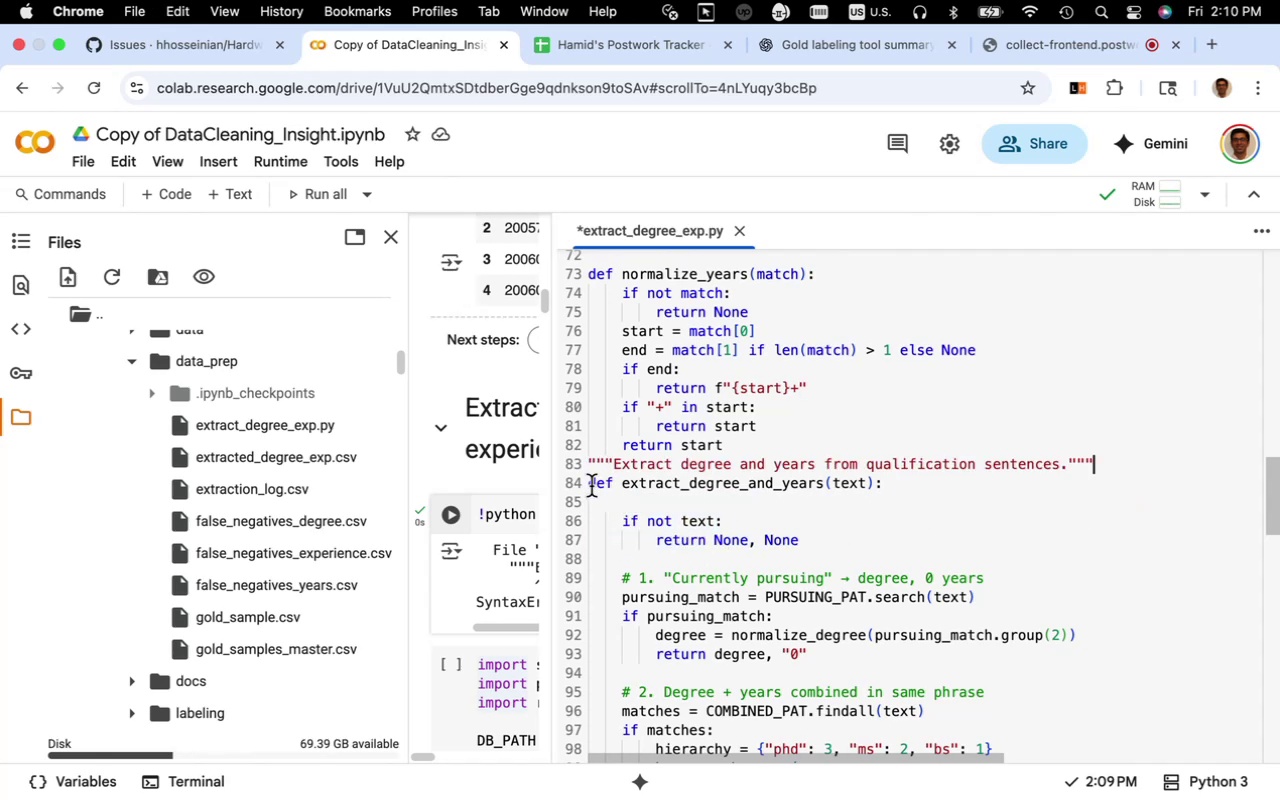 
left_click([591, 486])
 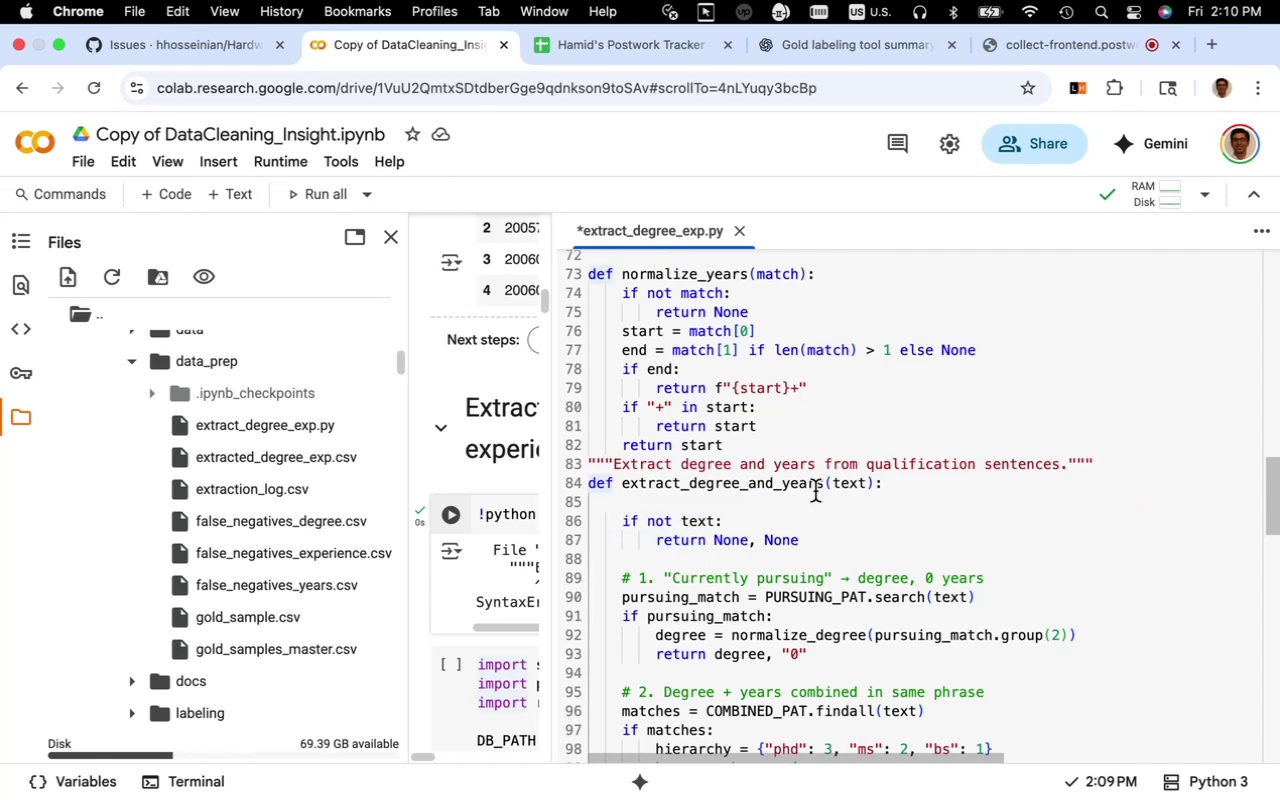 
key(Shift+Quote)
 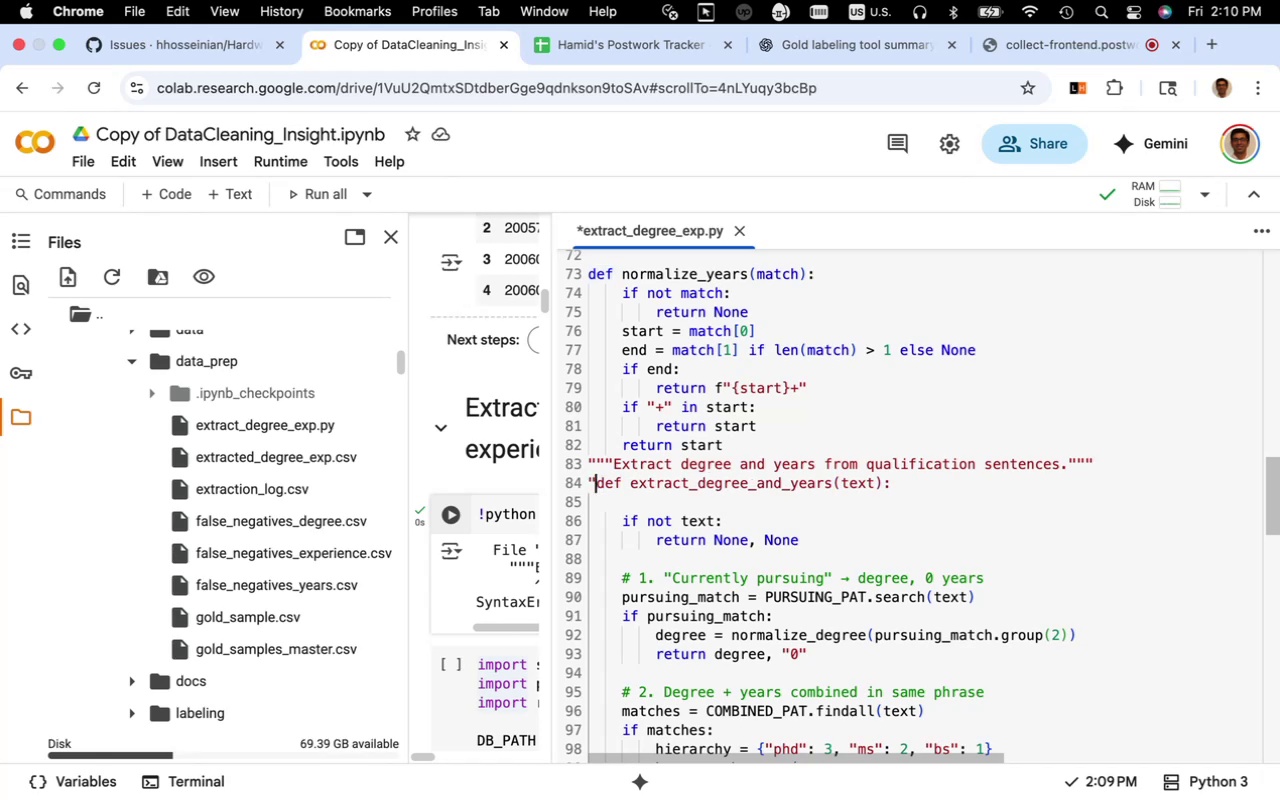 
key(Shift+Quote)
 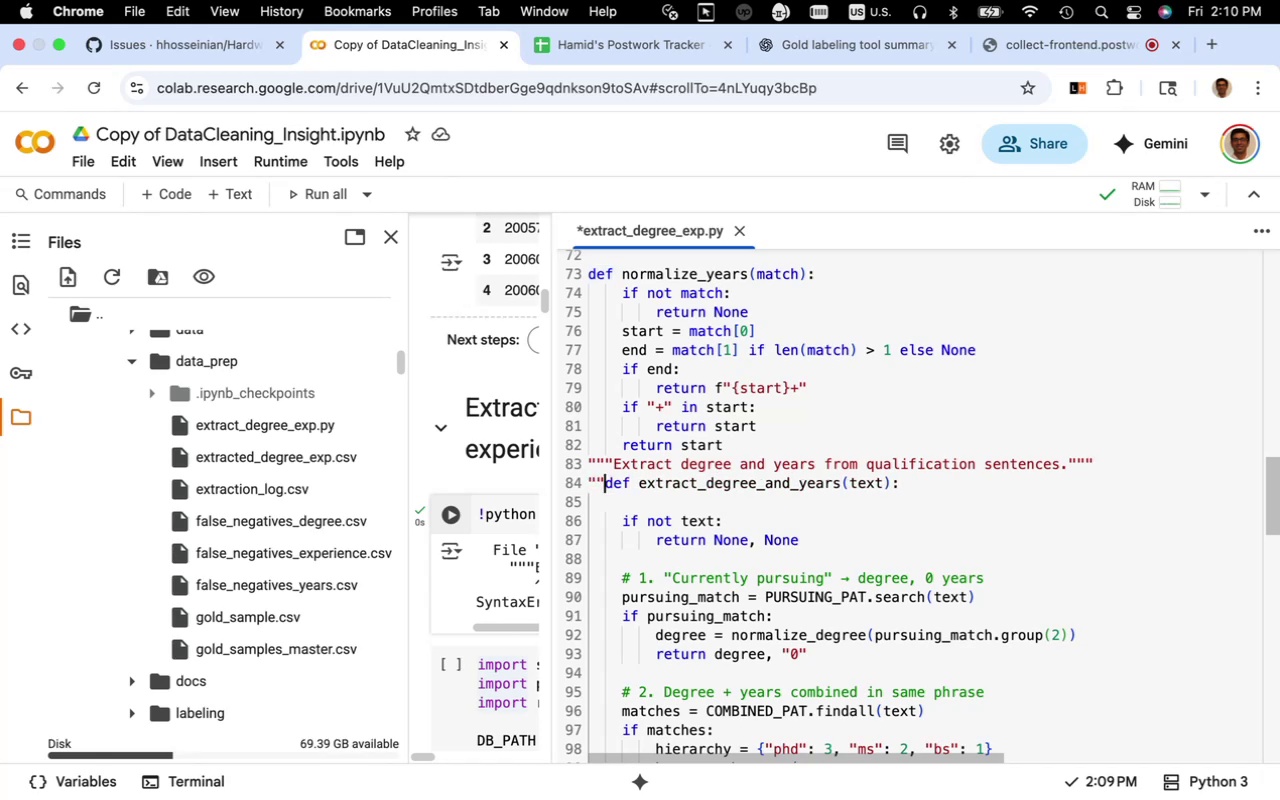 
key(Shift+Quote)
 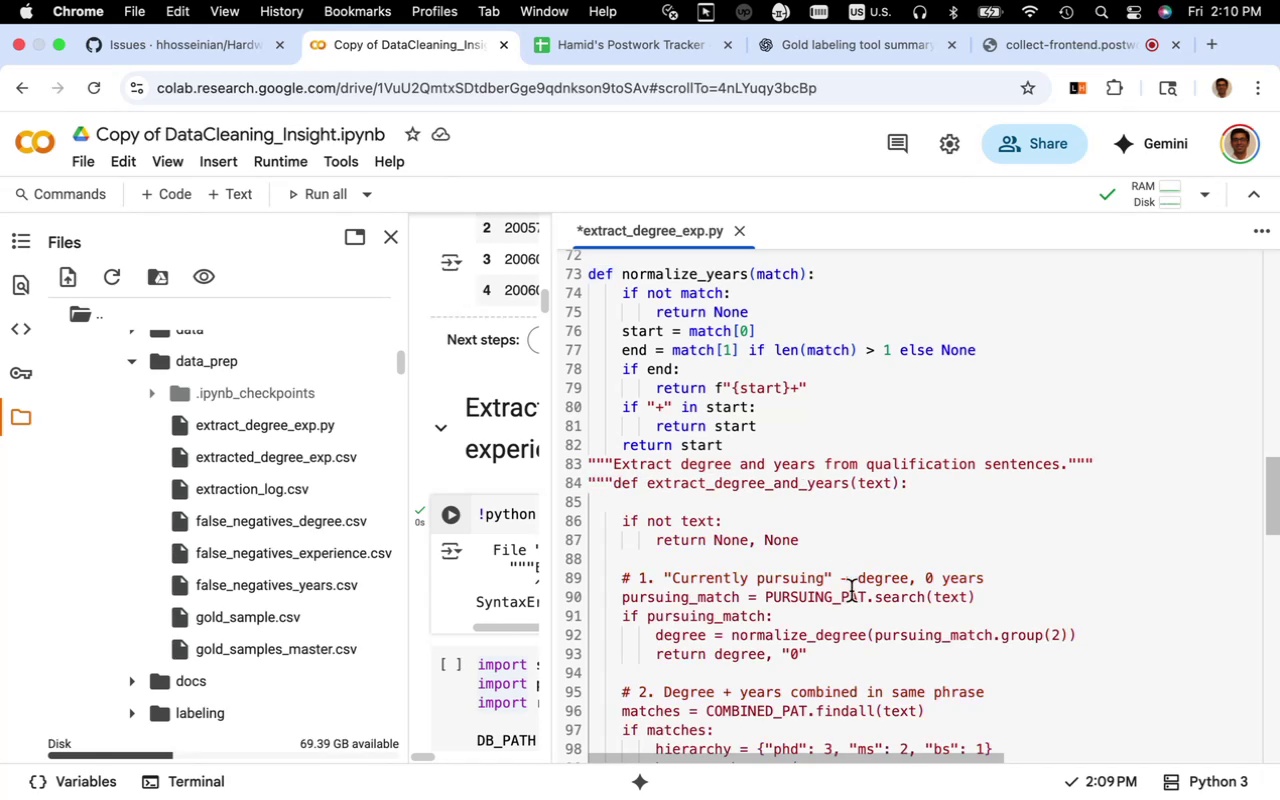 
scroll: coordinate [884, 604], scroll_direction: down, amount: 14.0
 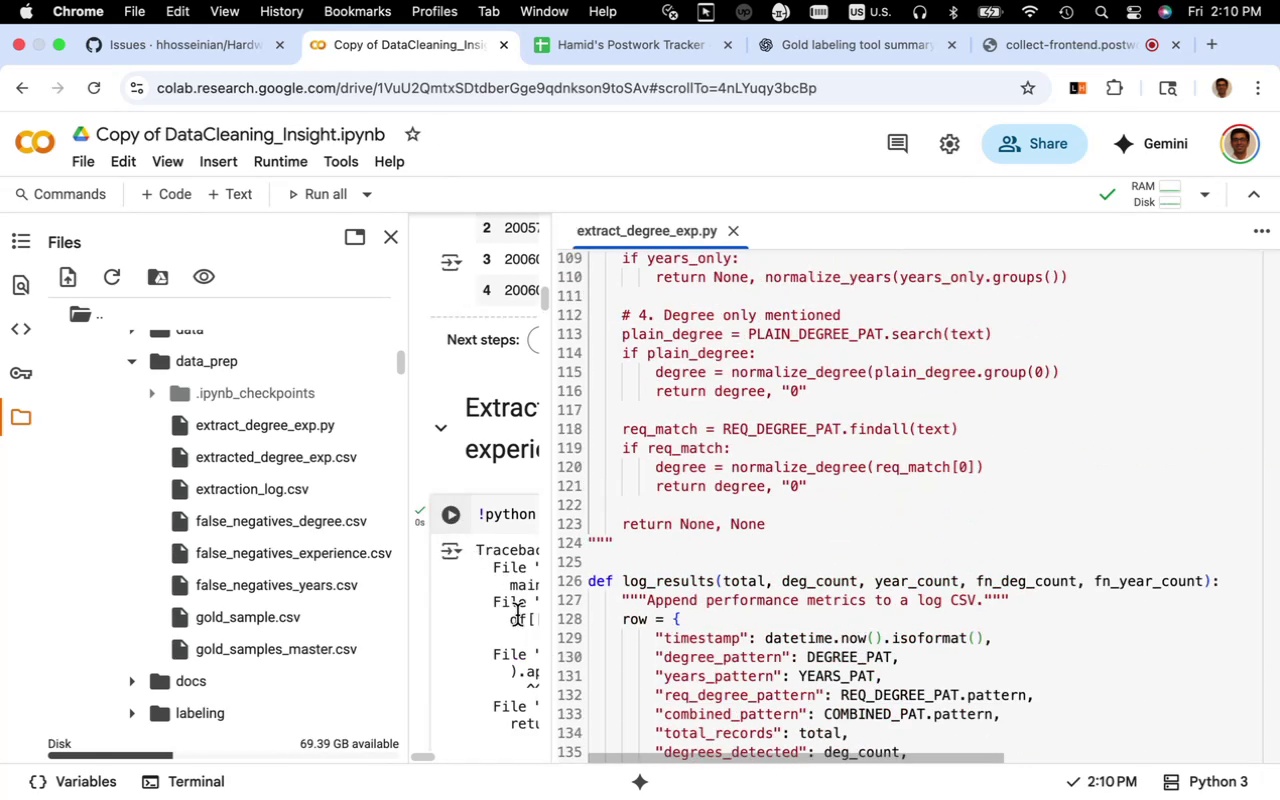 
wait(7.09)
 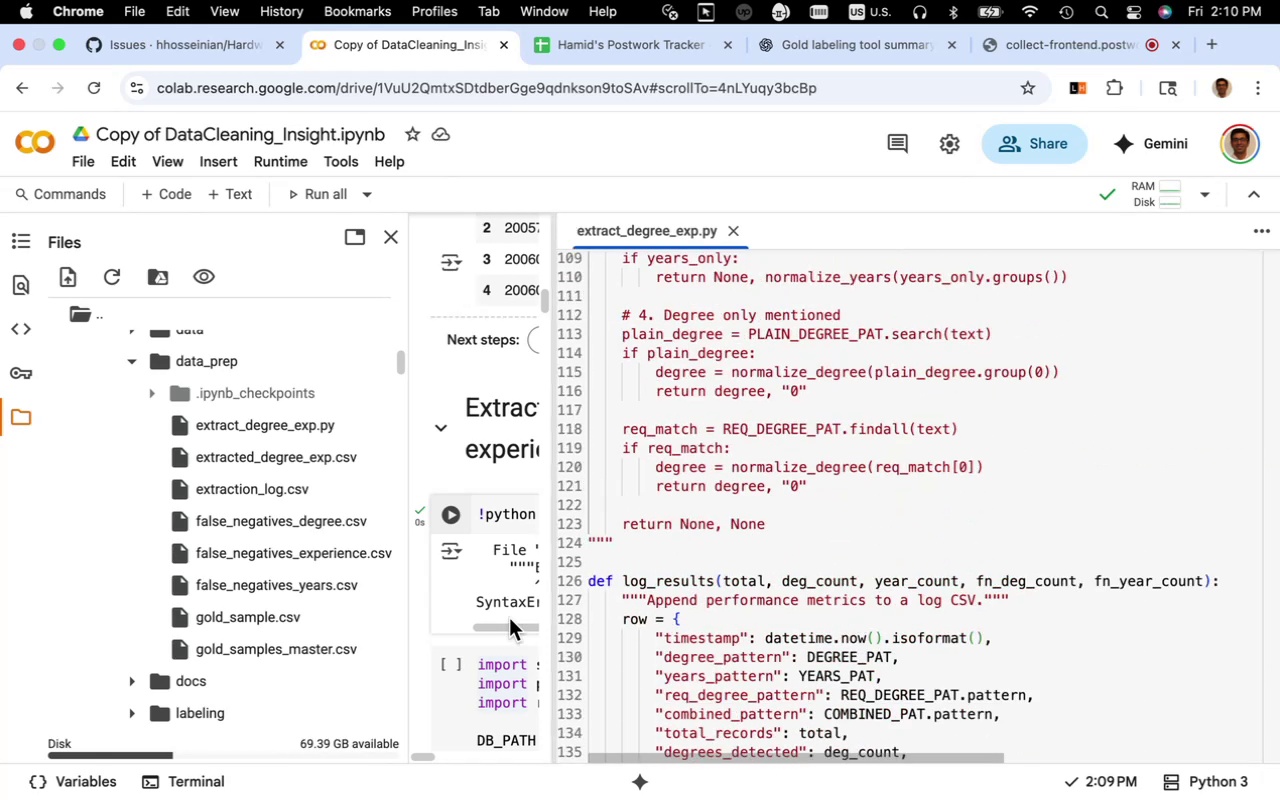 
left_click_drag(start_coordinate=[553, 586], to_coordinate=[892, 589])
 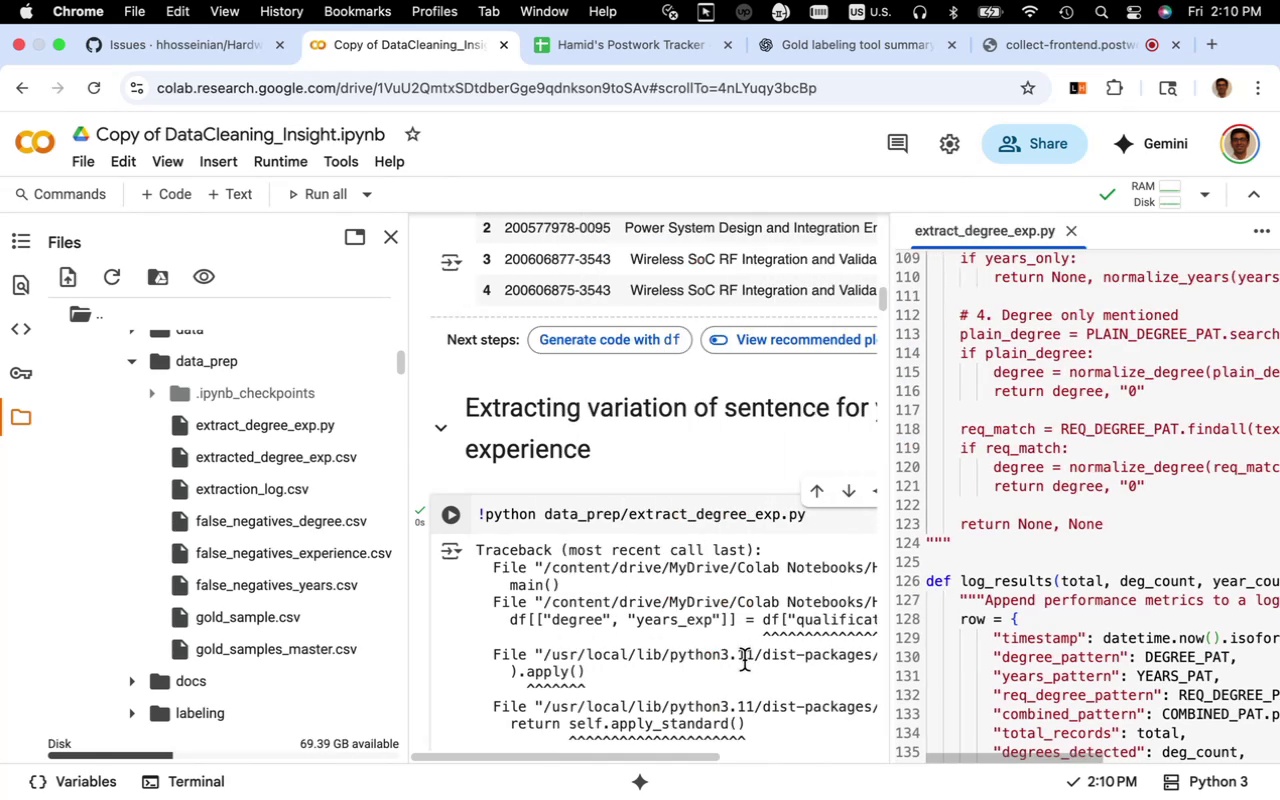 
scroll: coordinate [744, 660], scroll_direction: down, amount: 20.0
 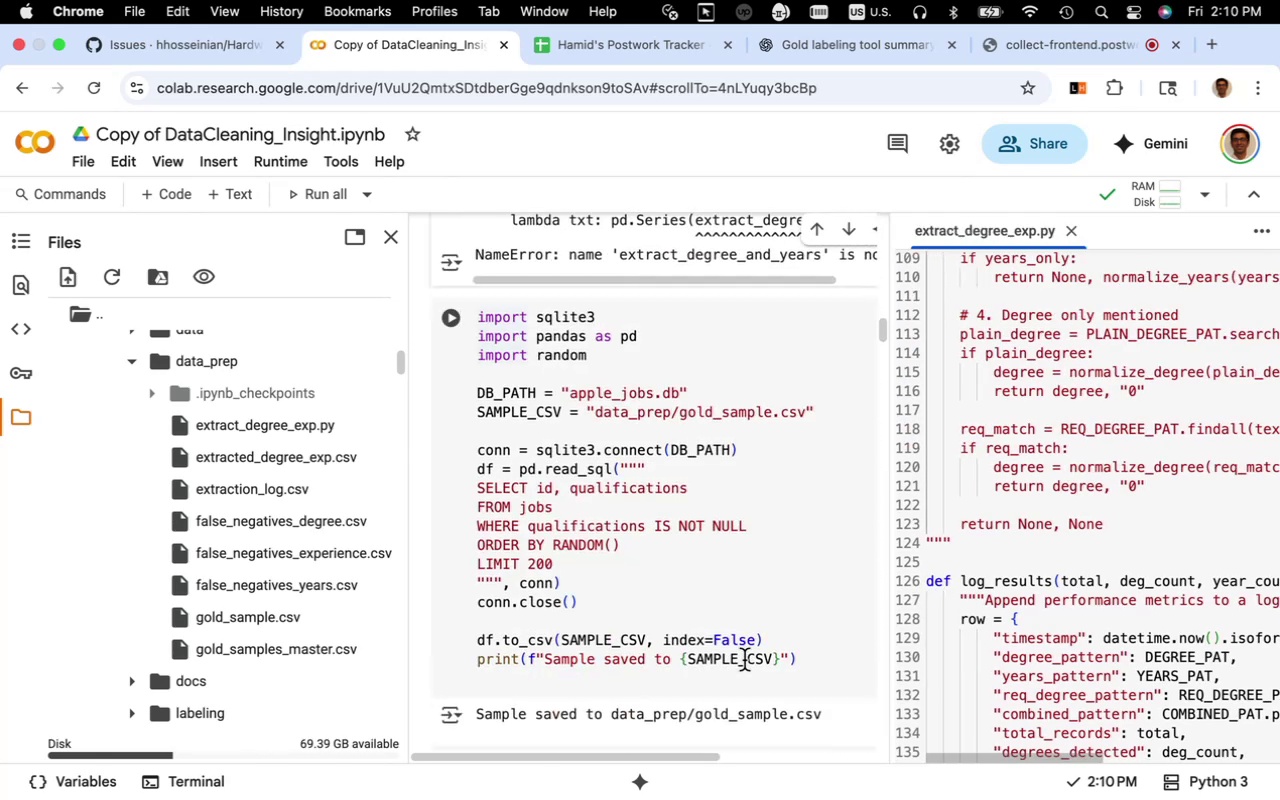 
scroll: coordinate [744, 660], scroll_direction: up, amount: 4.0
 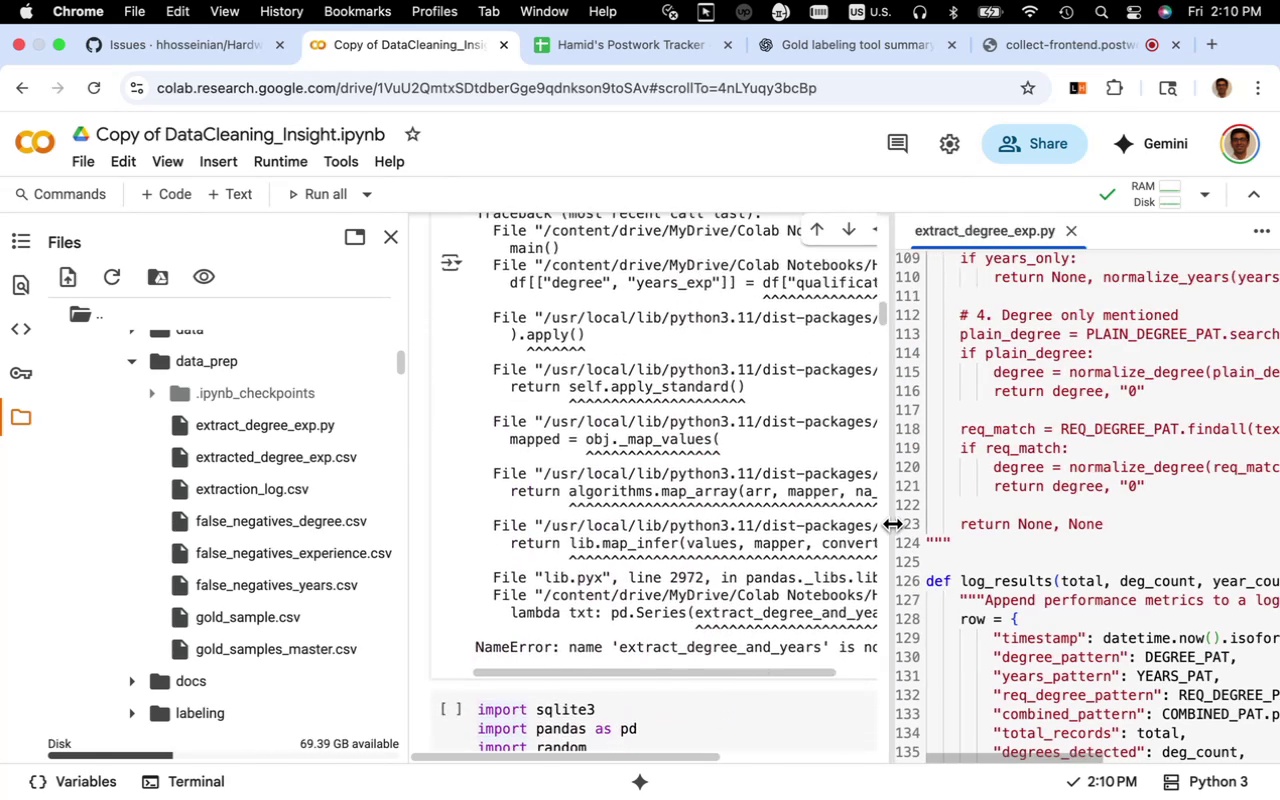 
left_click_drag(start_coordinate=[889, 523], to_coordinate=[485, 557])
 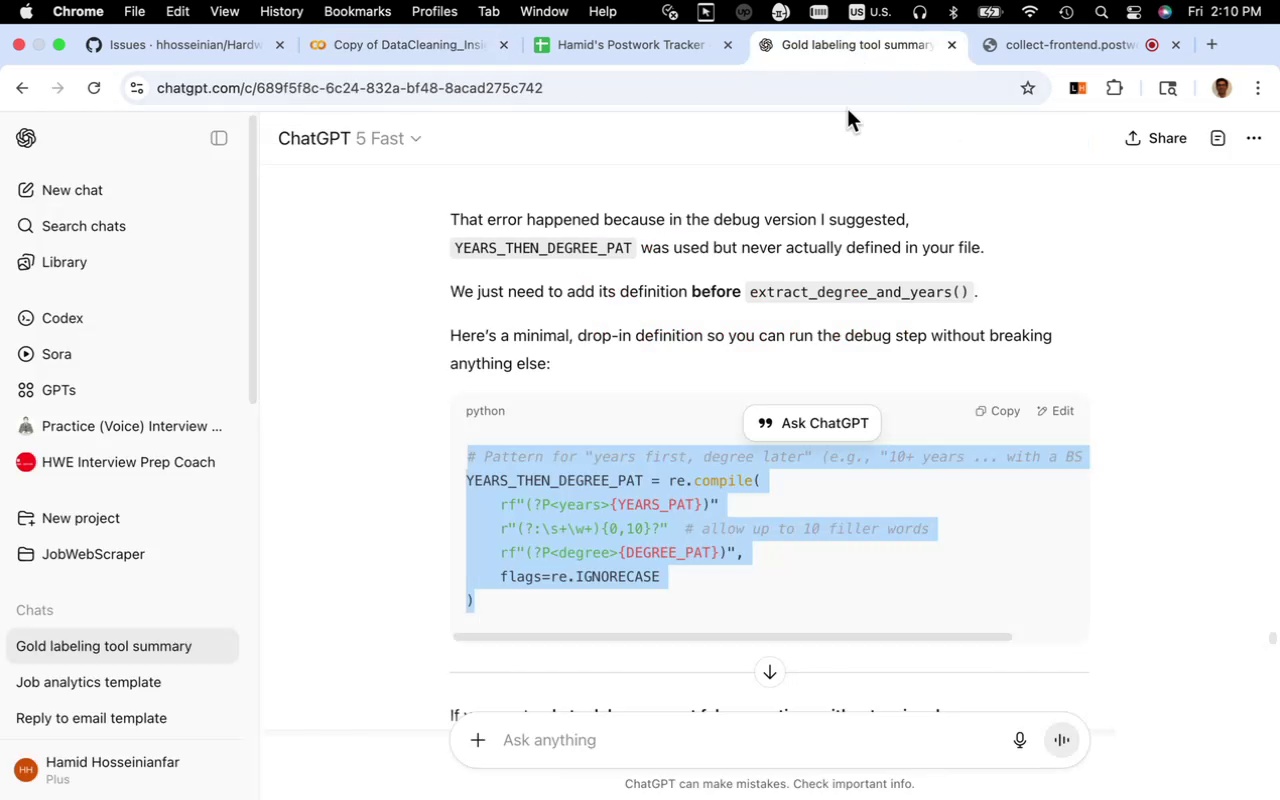 
scroll: coordinate [807, 331], scroll_direction: down, amount: 6.0
 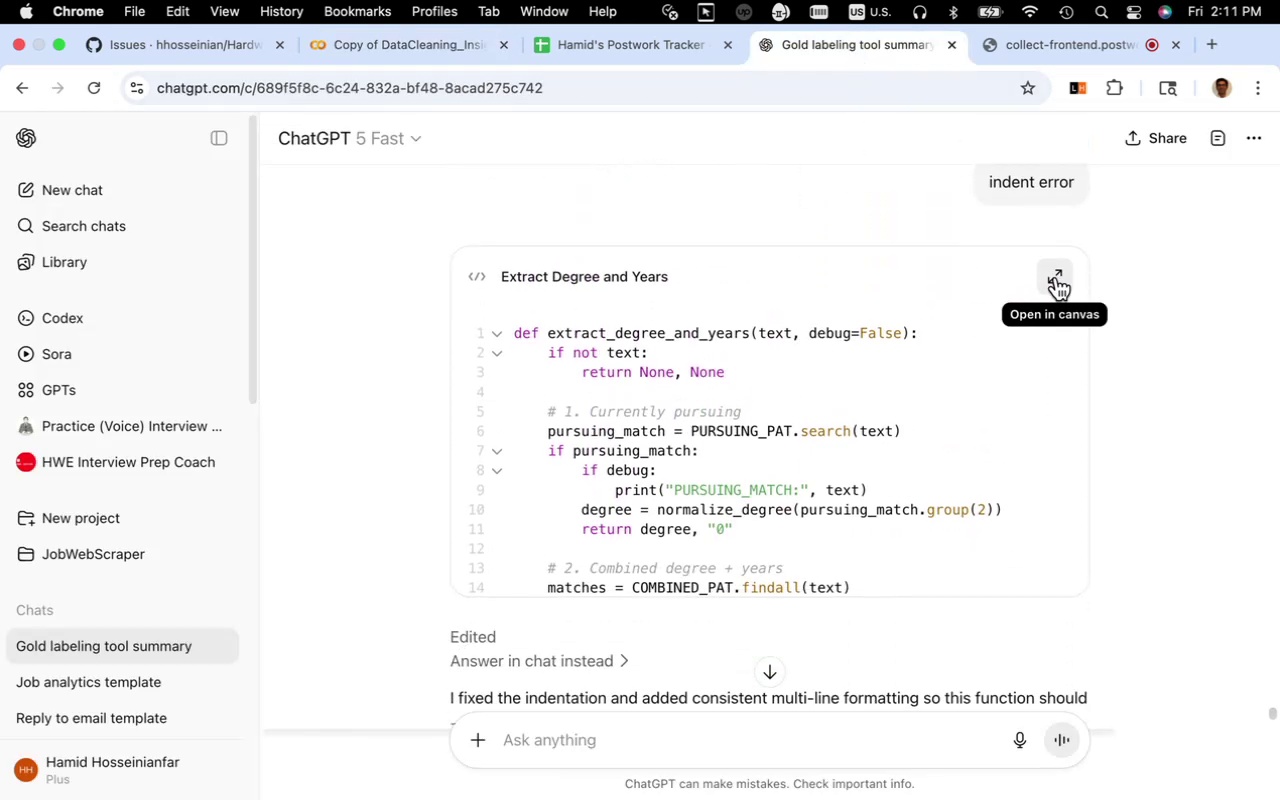 
left_click([1055, 281])
 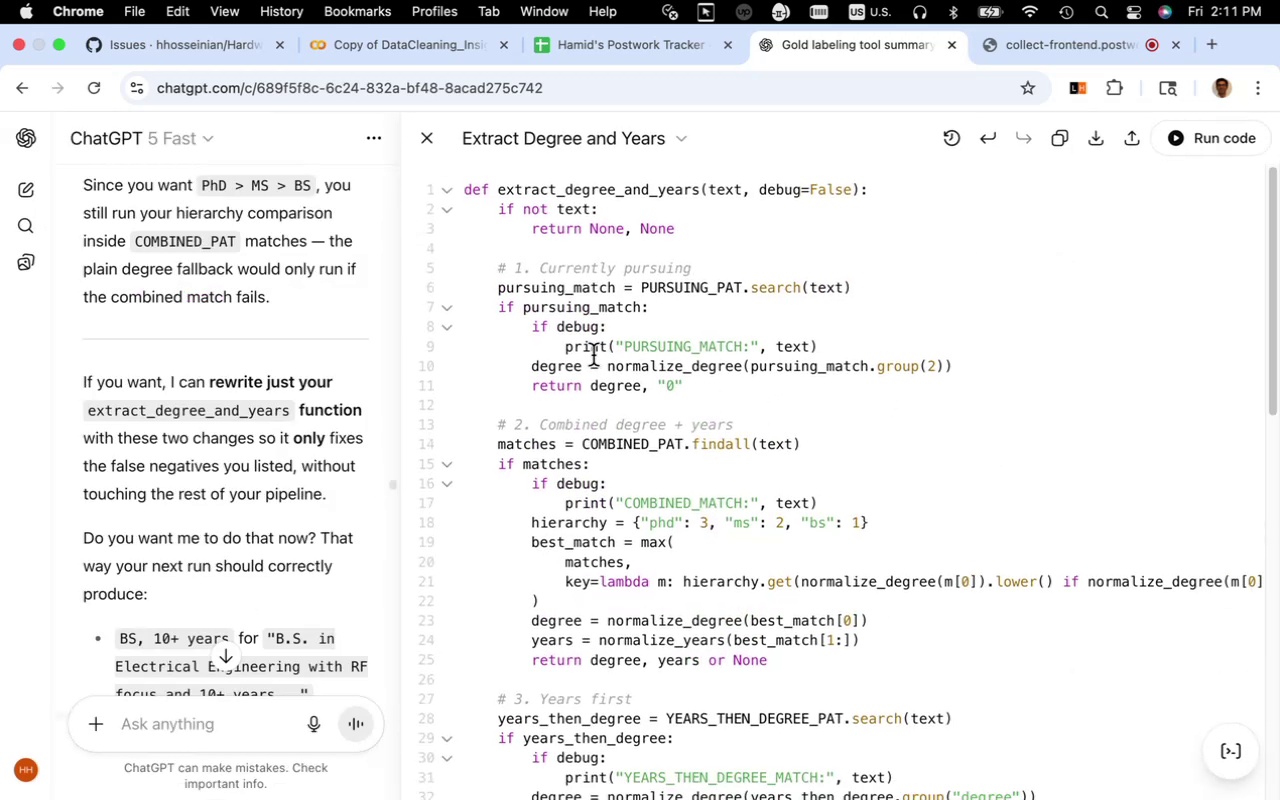 
left_click([593, 355])
 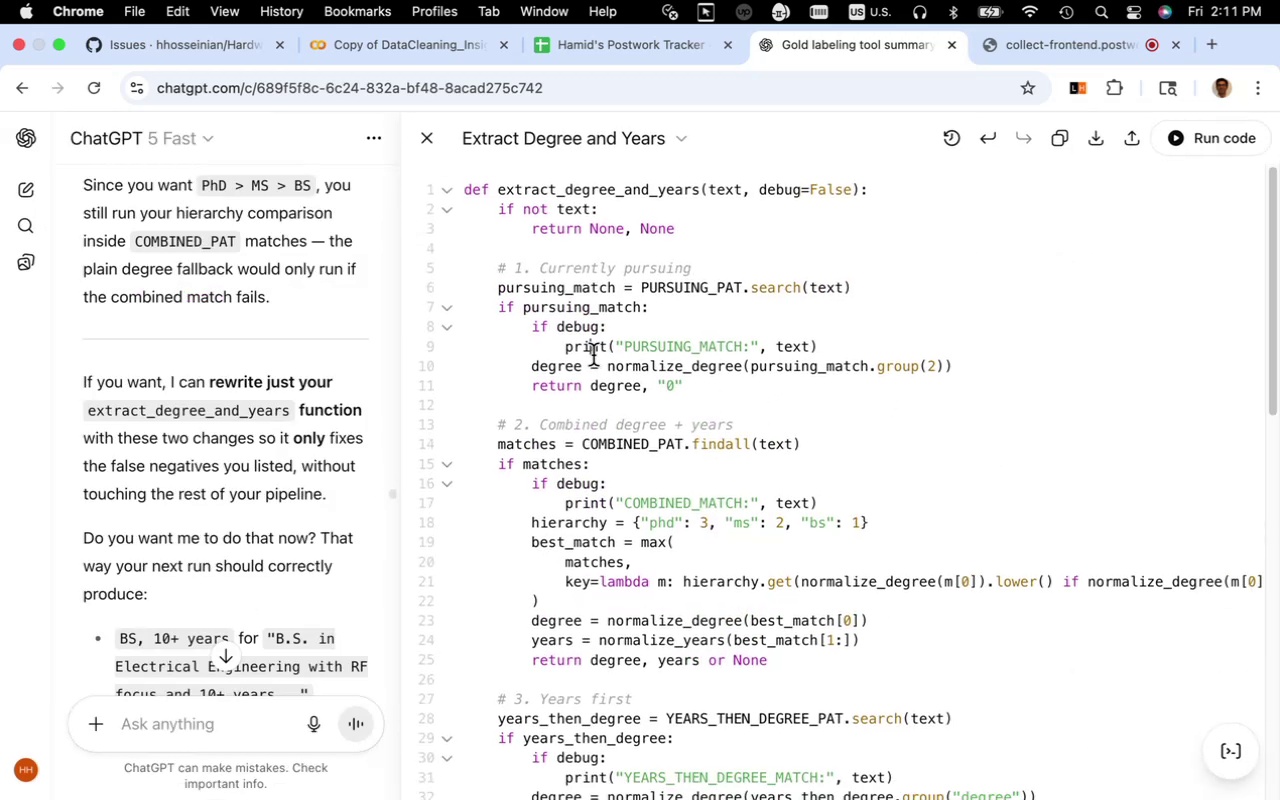 
key(Meta+A)
 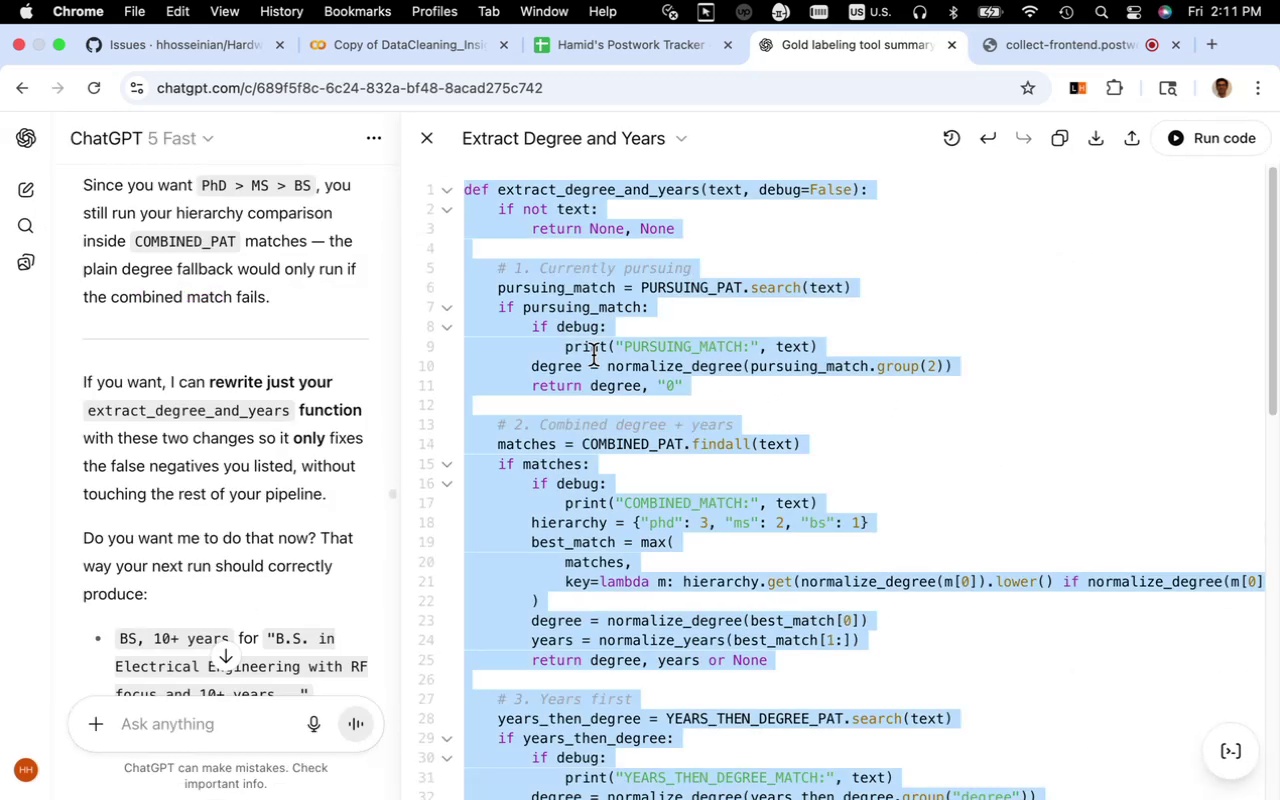 
key(Meta+C)
 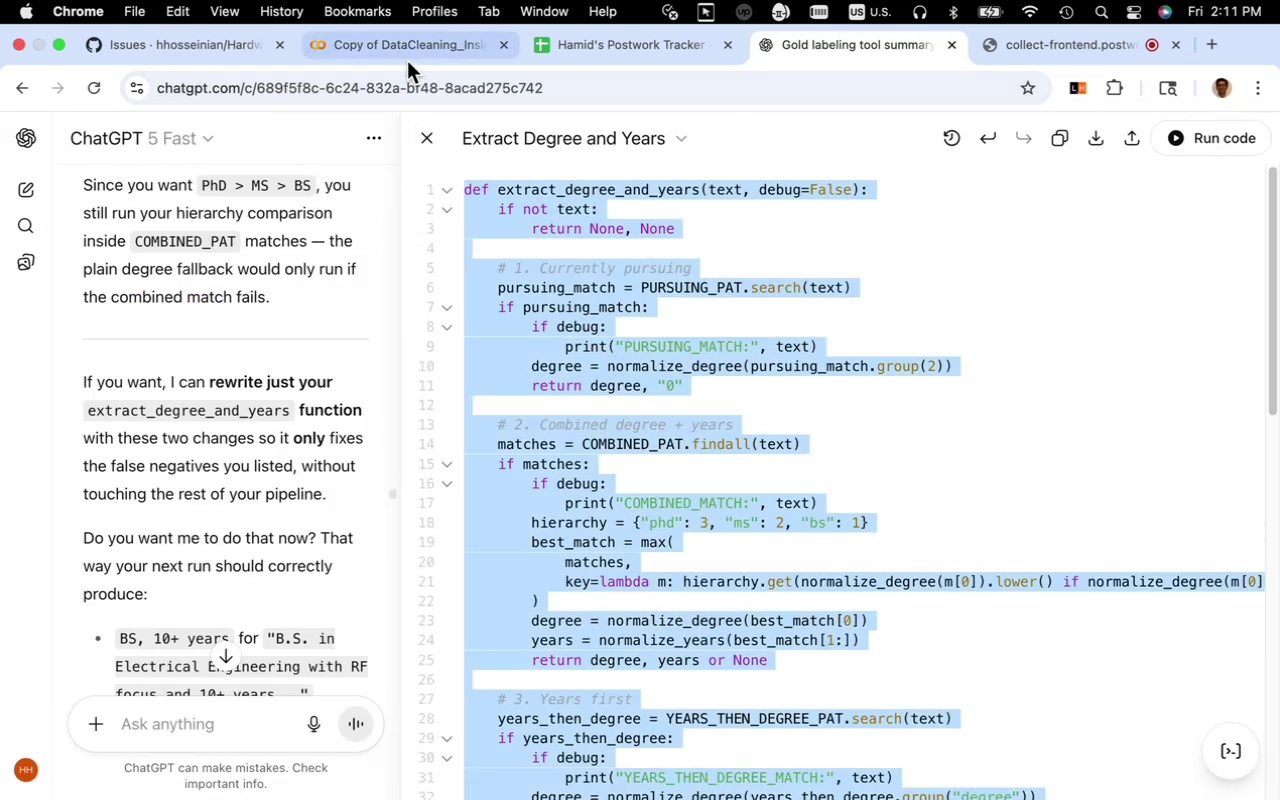 
left_click([410, 52])
 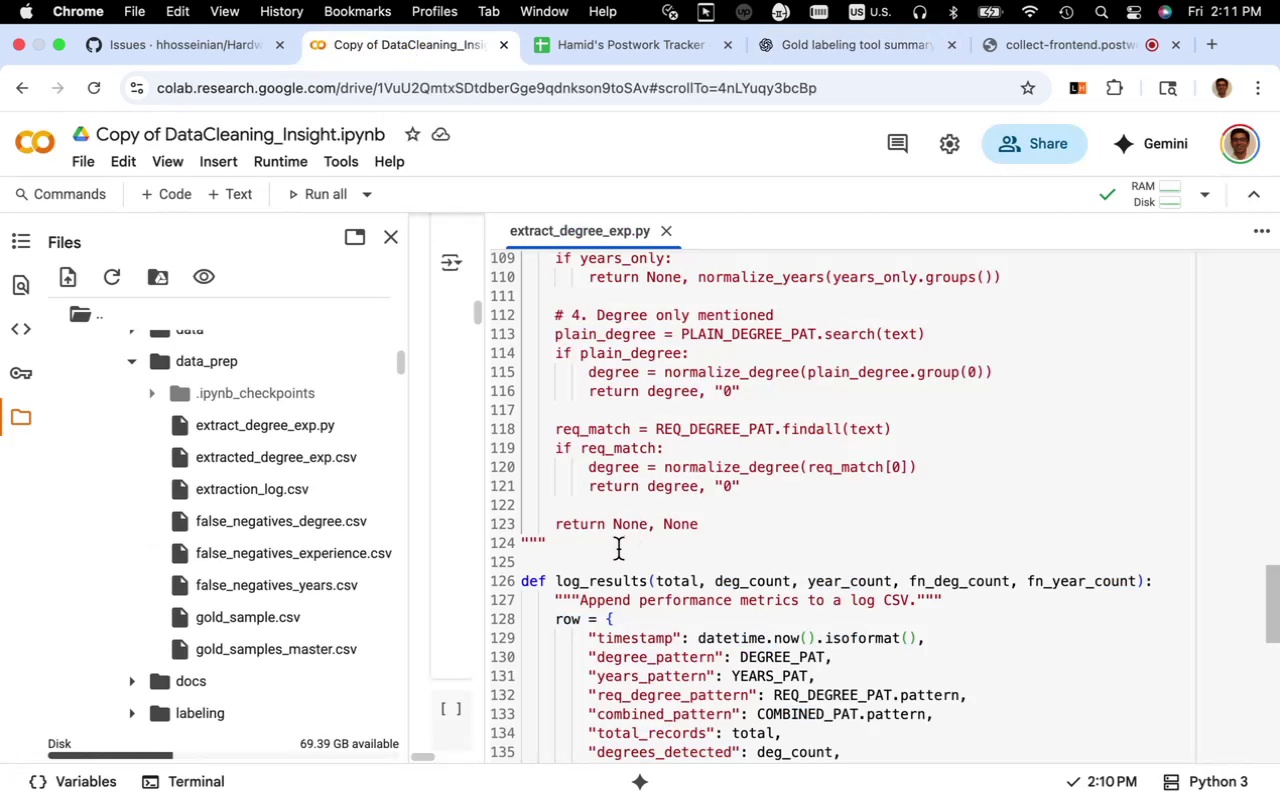 
left_click([616, 557])
 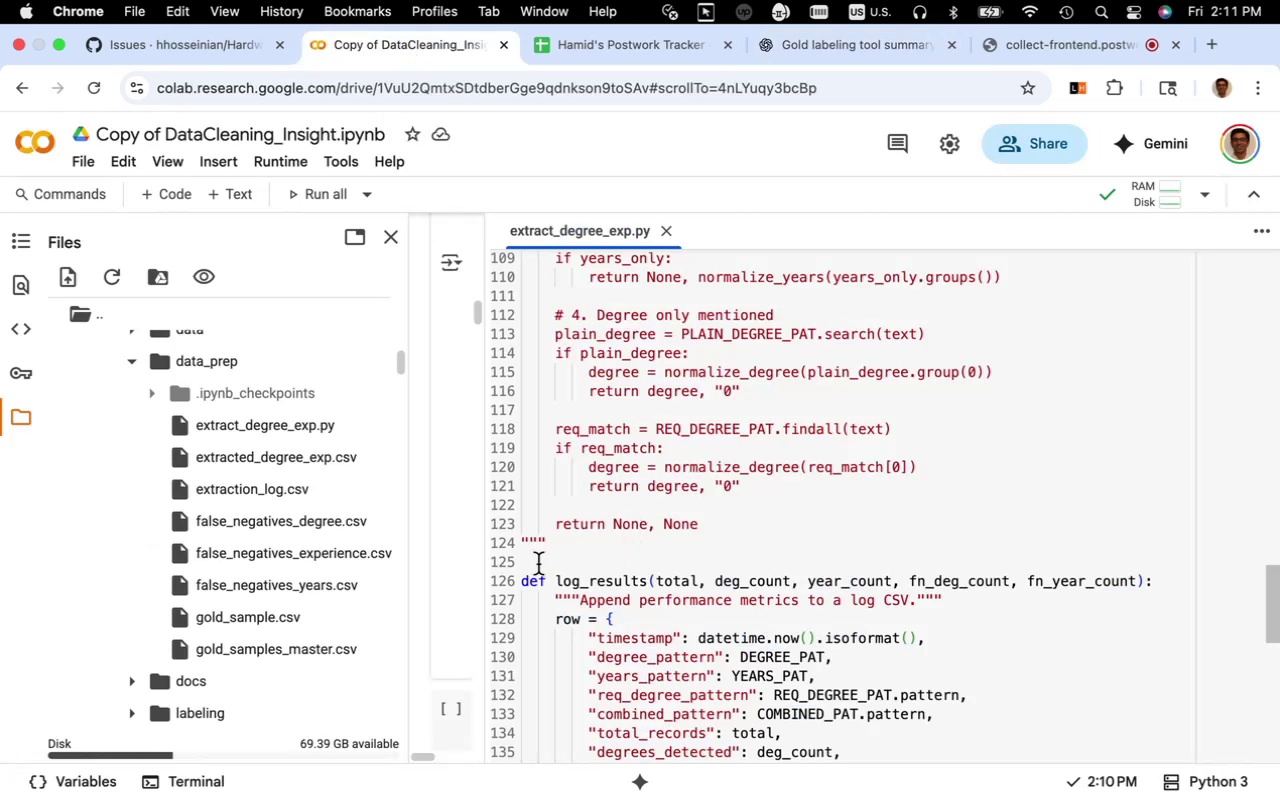 
left_click([538, 564])
 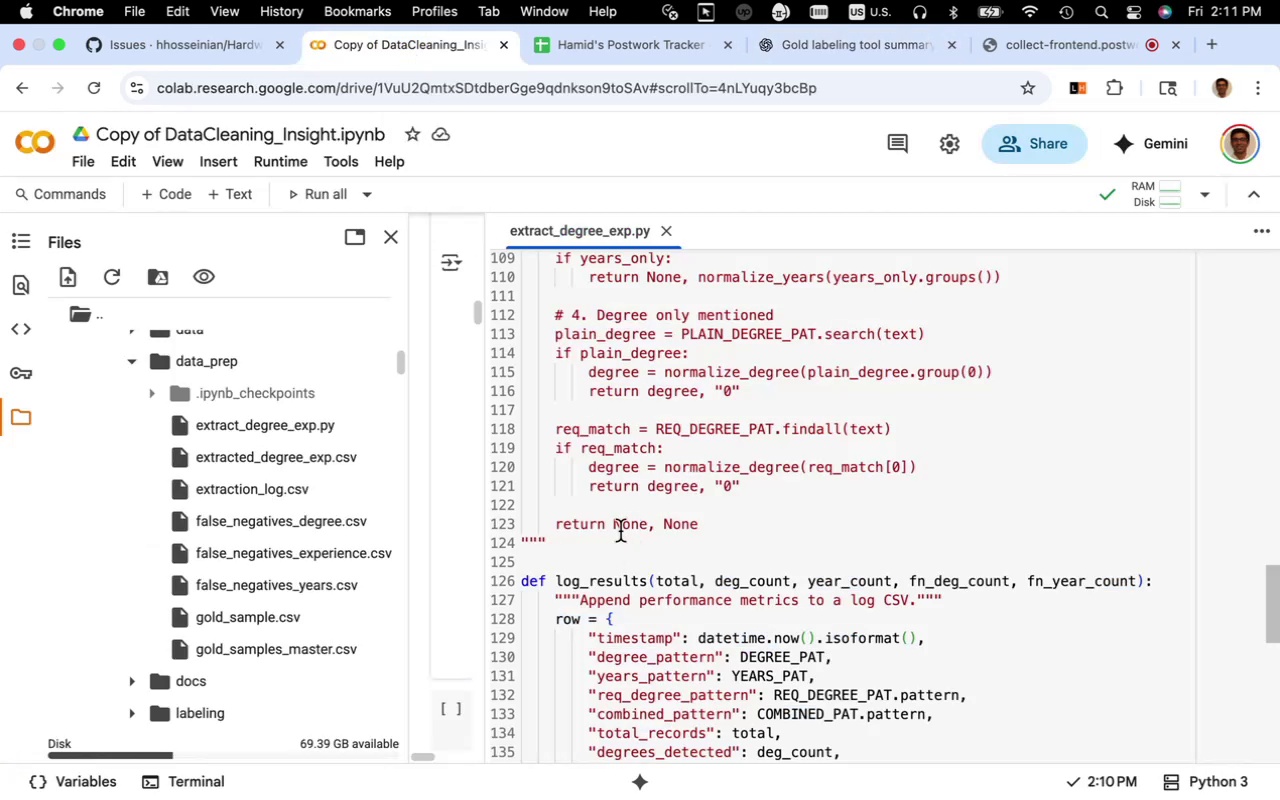 
key(Meta+V)
 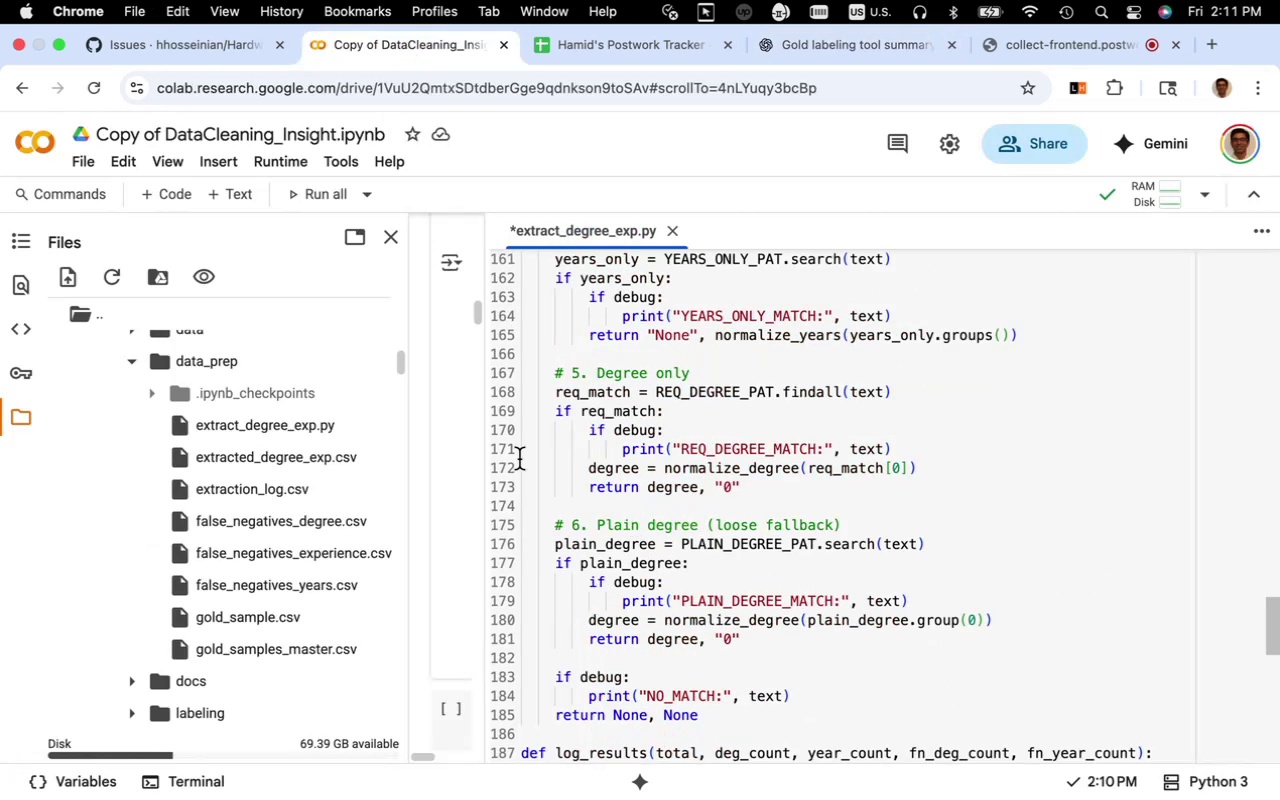 
left_click_drag(start_coordinate=[484, 446], to_coordinate=[705, 451])
 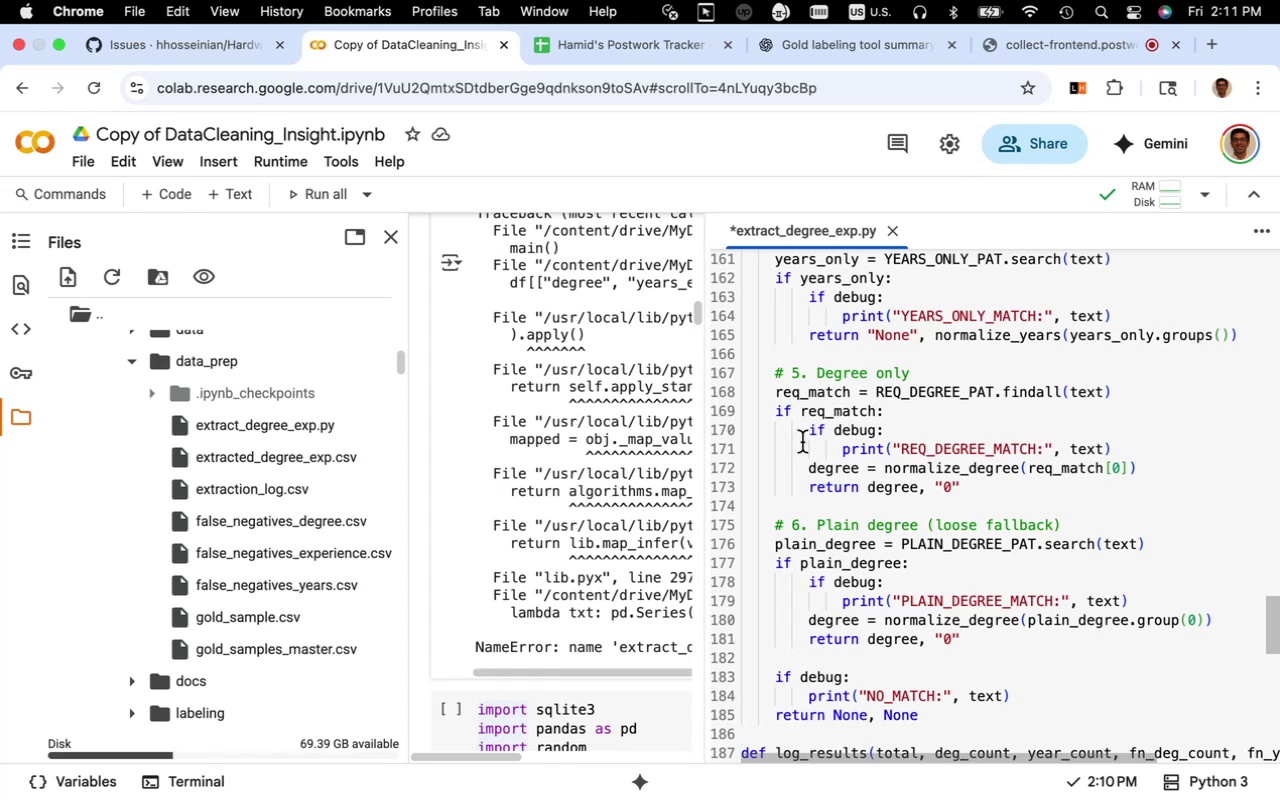 
left_click([802, 442])
 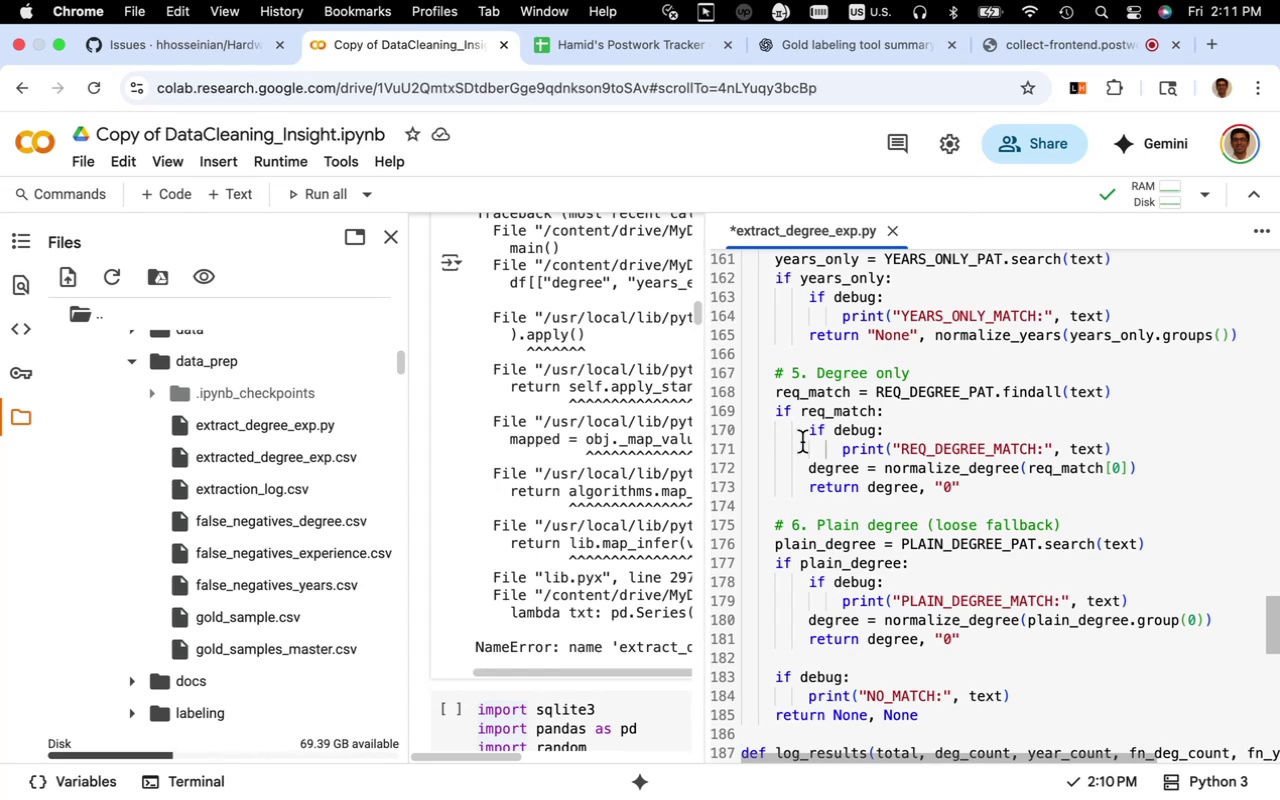 
key(Meta+S)
 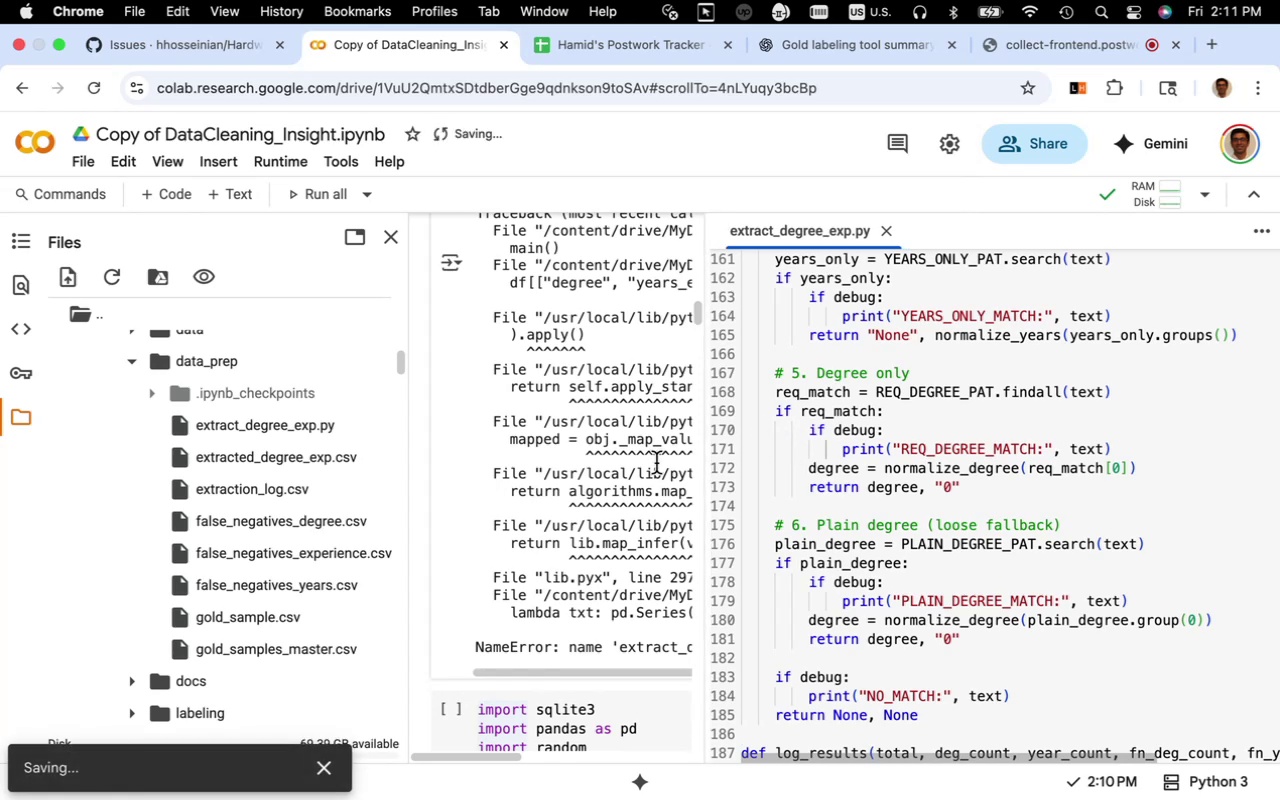 
scroll: coordinate [597, 479], scroll_direction: up, amount: 5.0
 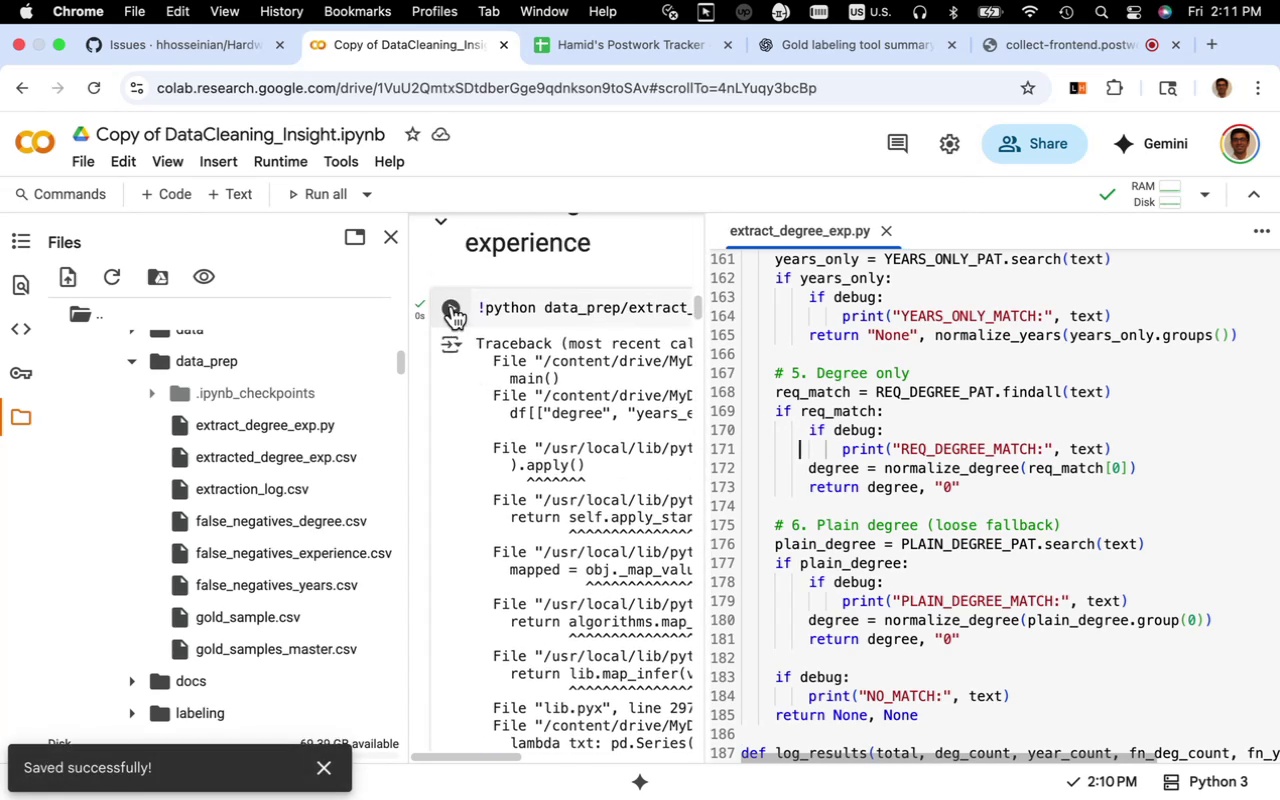 
left_click([452, 306])
 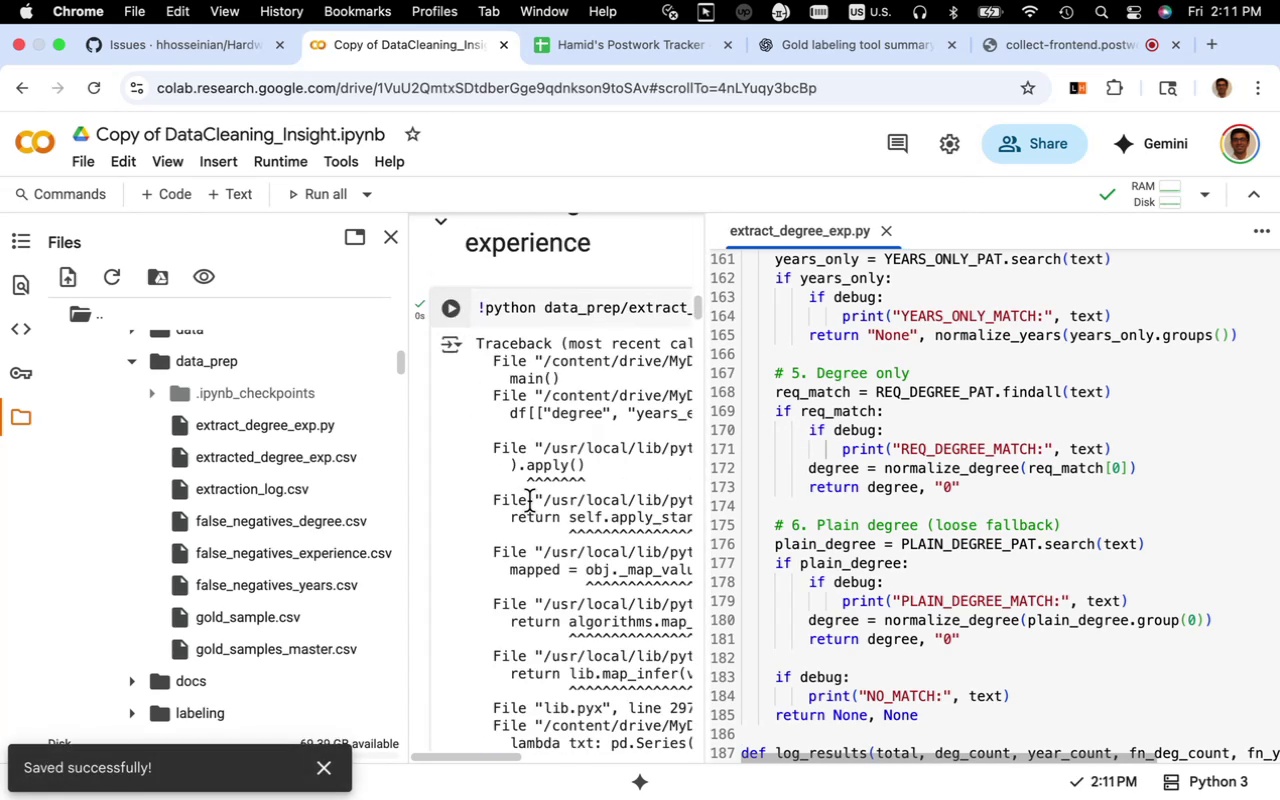 
scroll: coordinate [527, 501], scroll_direction: down, amount: 6.0
 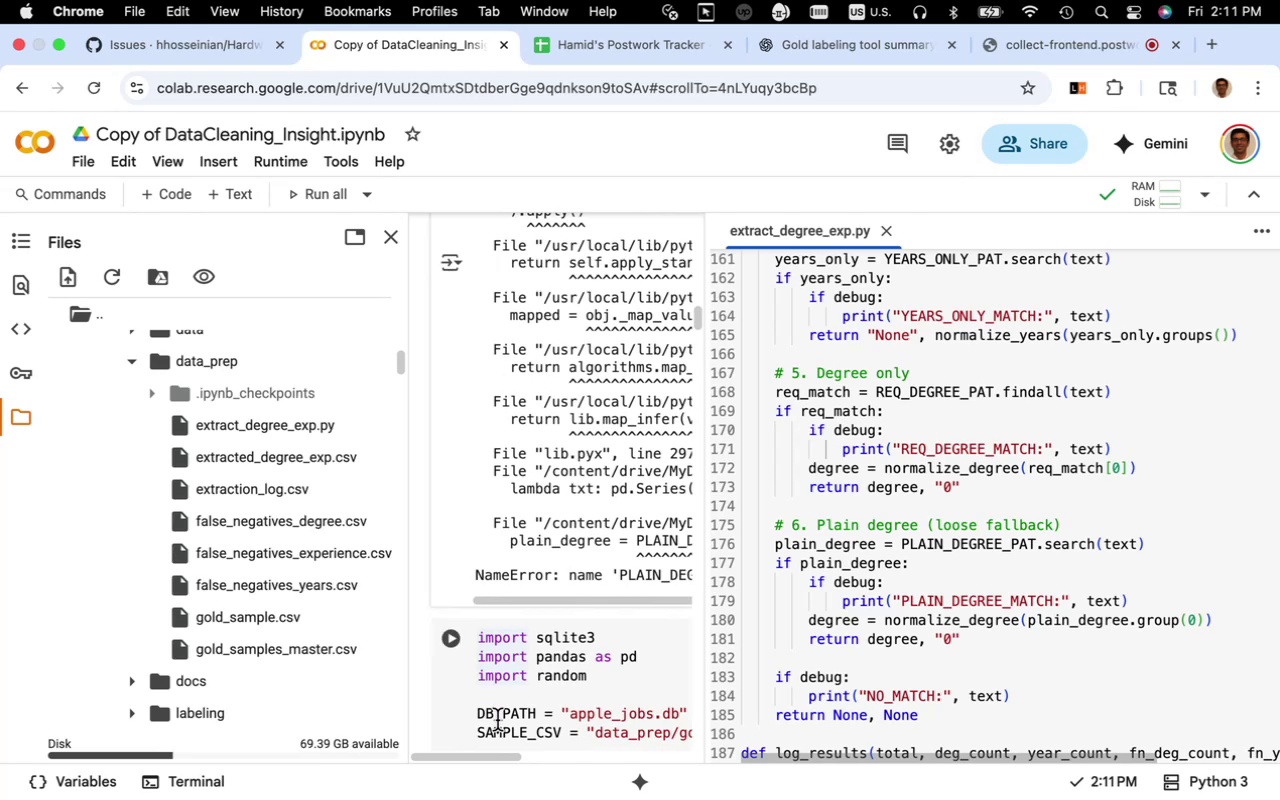 
left_click_drag(start_coordinate=[505, 756], to_coordinate=[692, 754])
 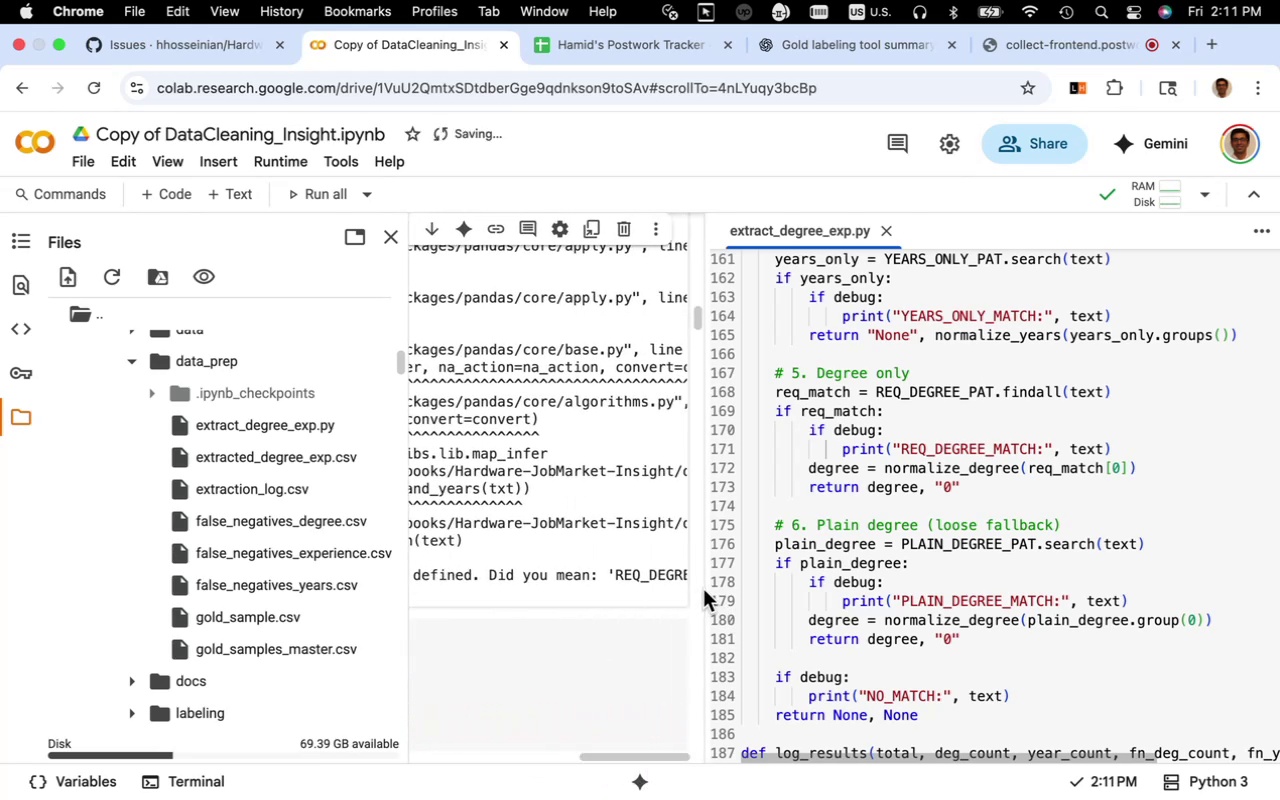 
left_click_drag(start_coordinate=[707, 588], to_coordinate=[775, 587])
 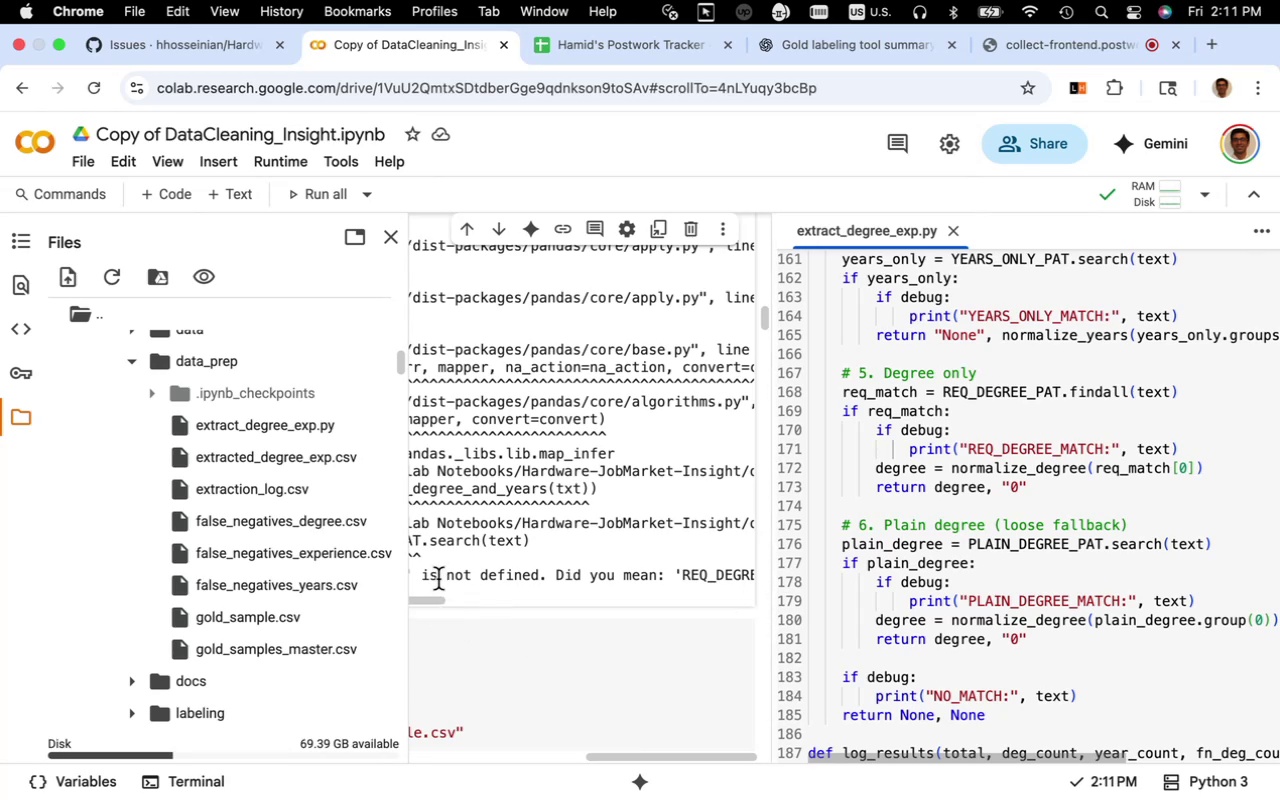 
left_click_drag(start_coordinate=[439, 598], to_coordinate=[505, 604])
 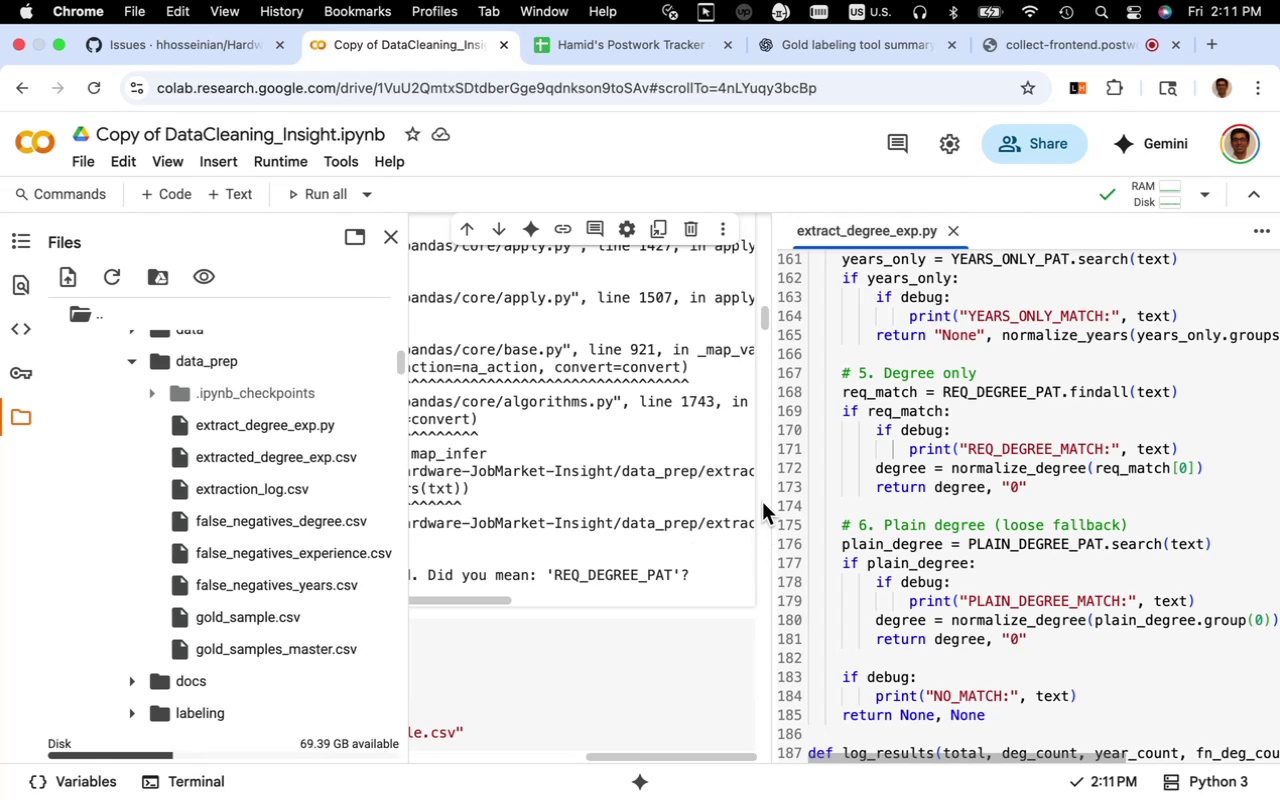 
wait(9.48)
 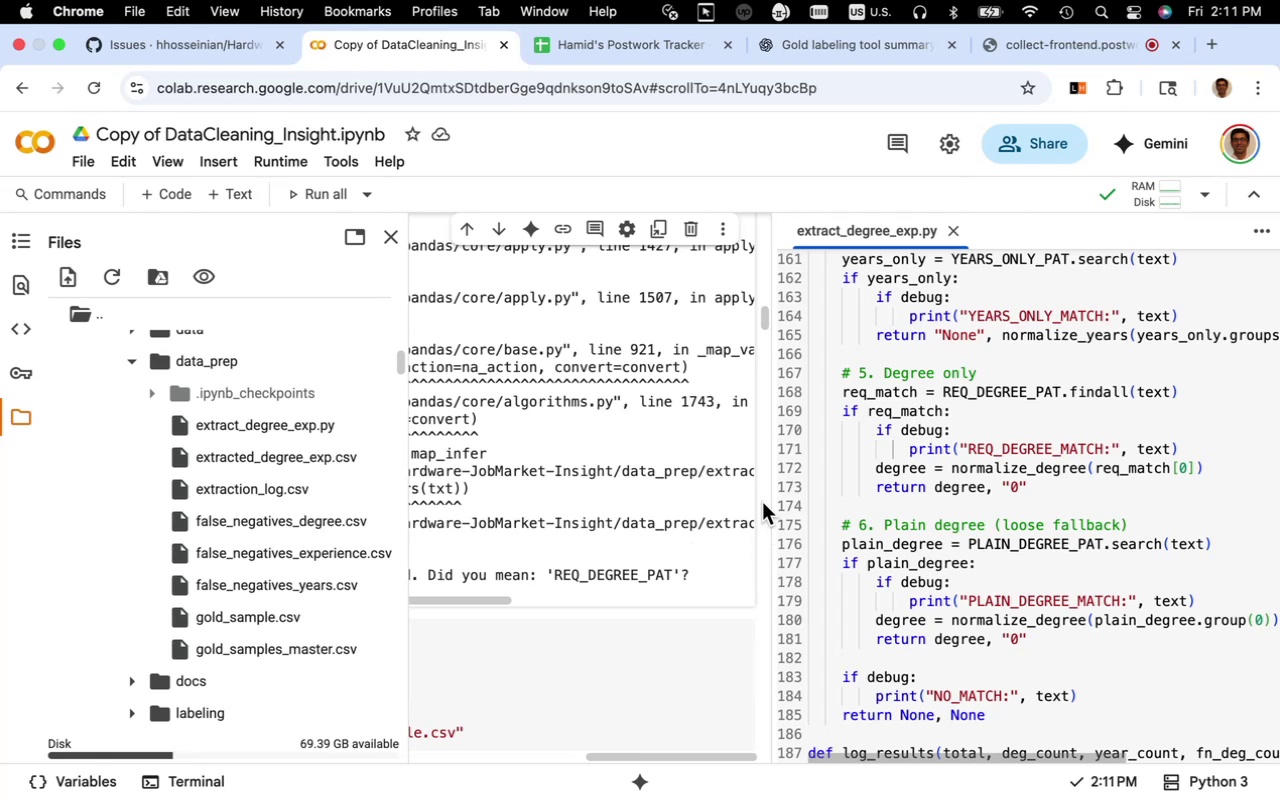 
left_click_drag(start_coordinate=[510, 602], to_coordinate=[398, 619])
 